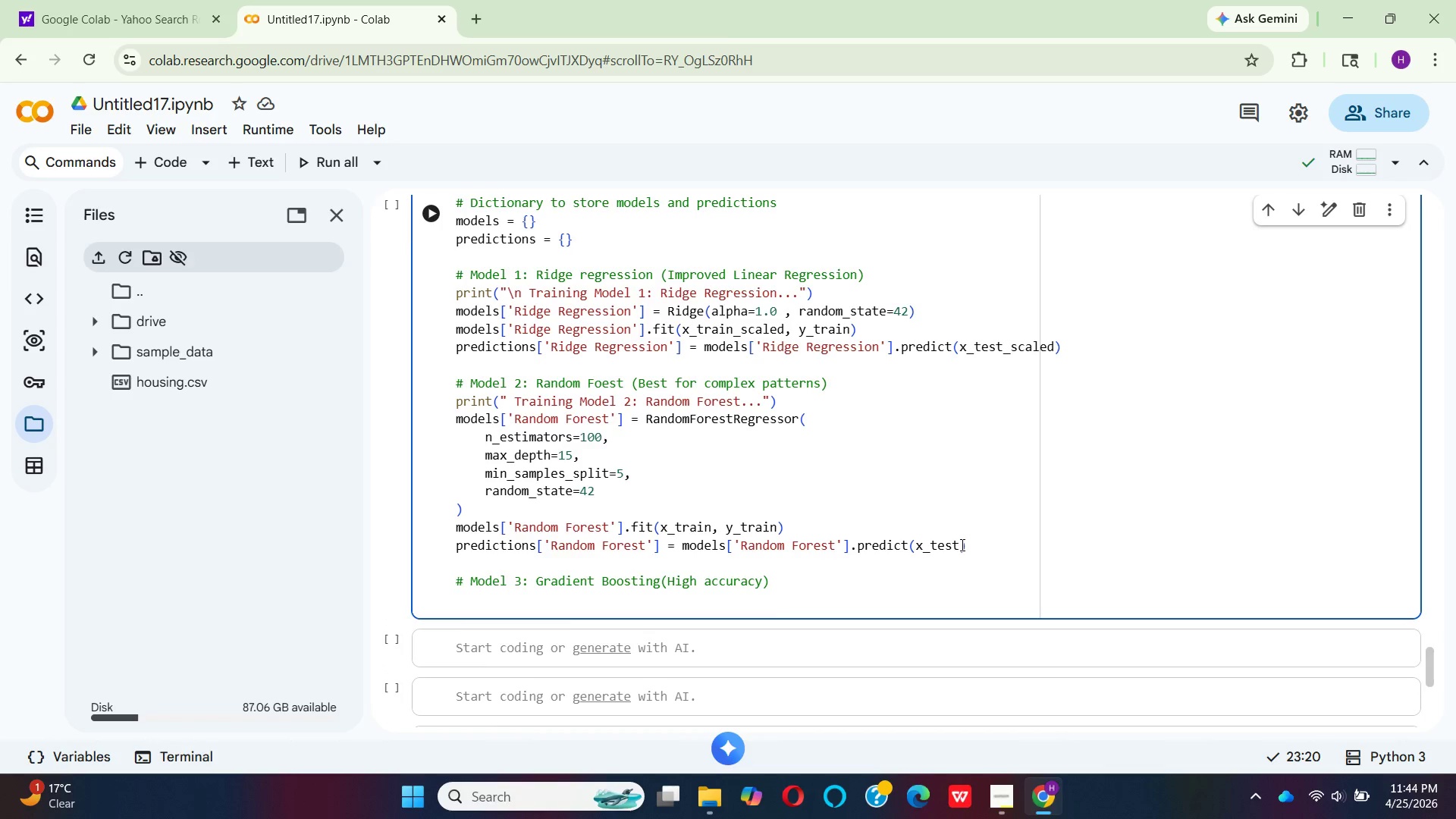 
key(P)
 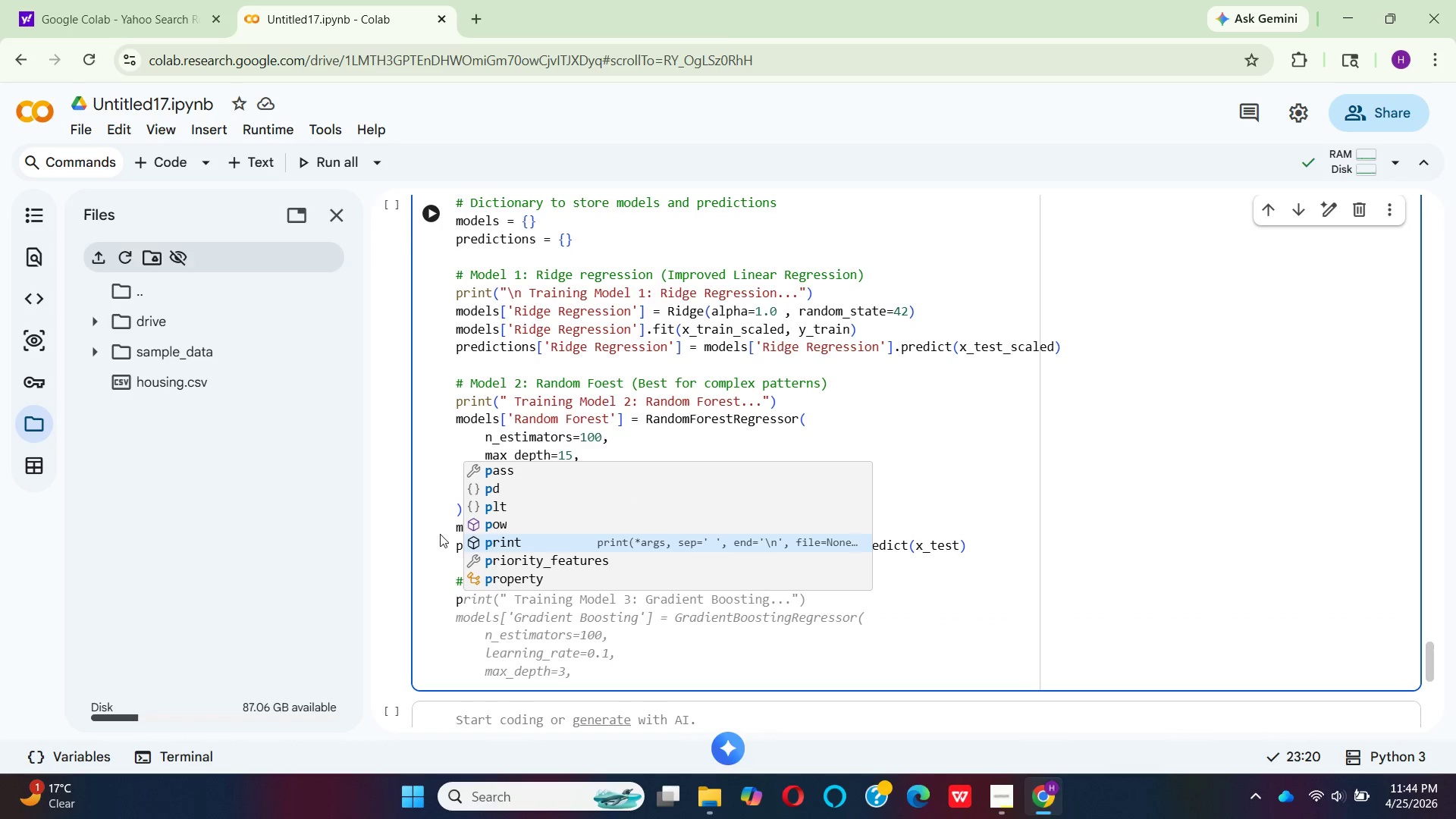 
left_click([520, 548])
 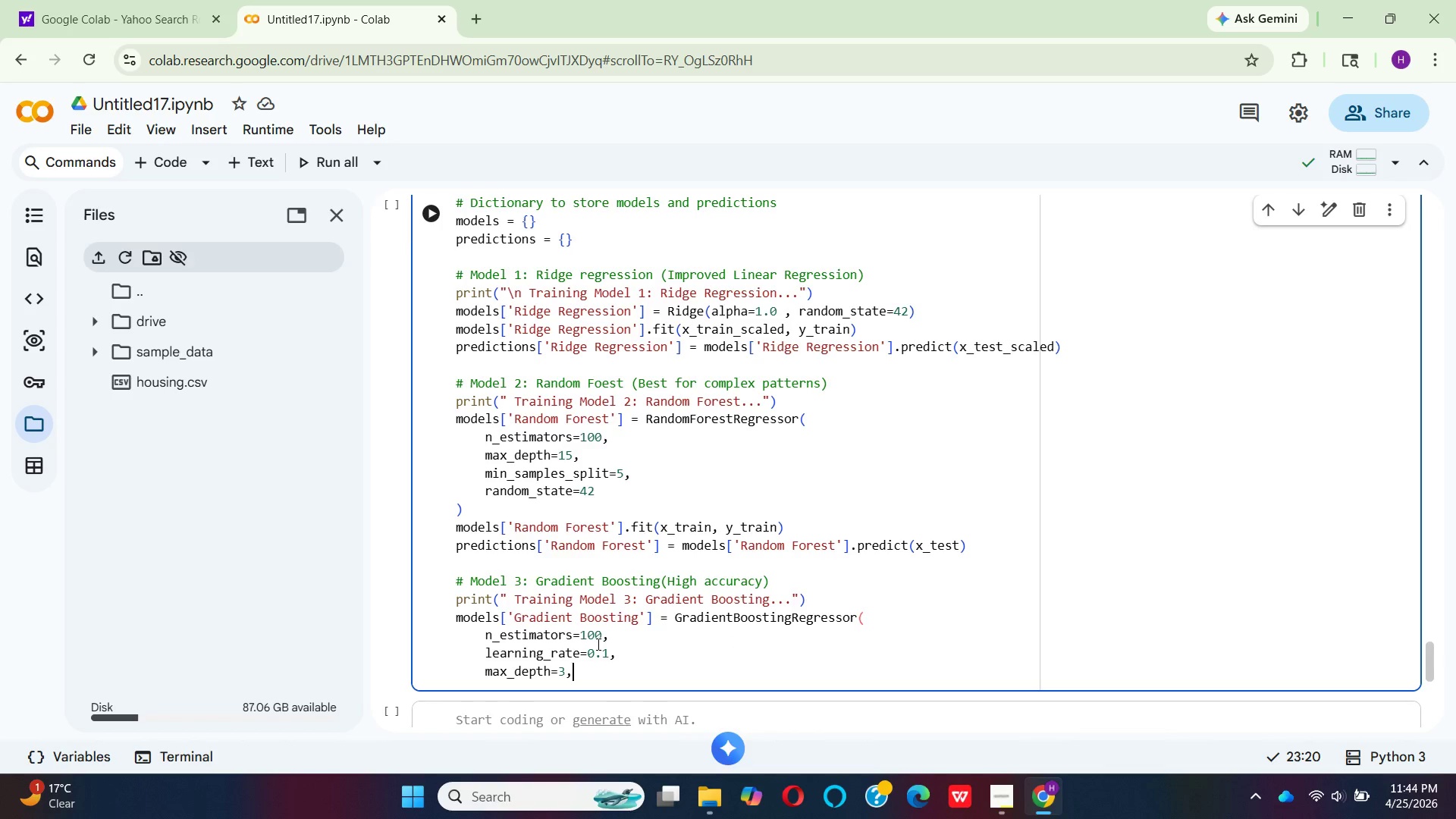 
wait(25.19)
 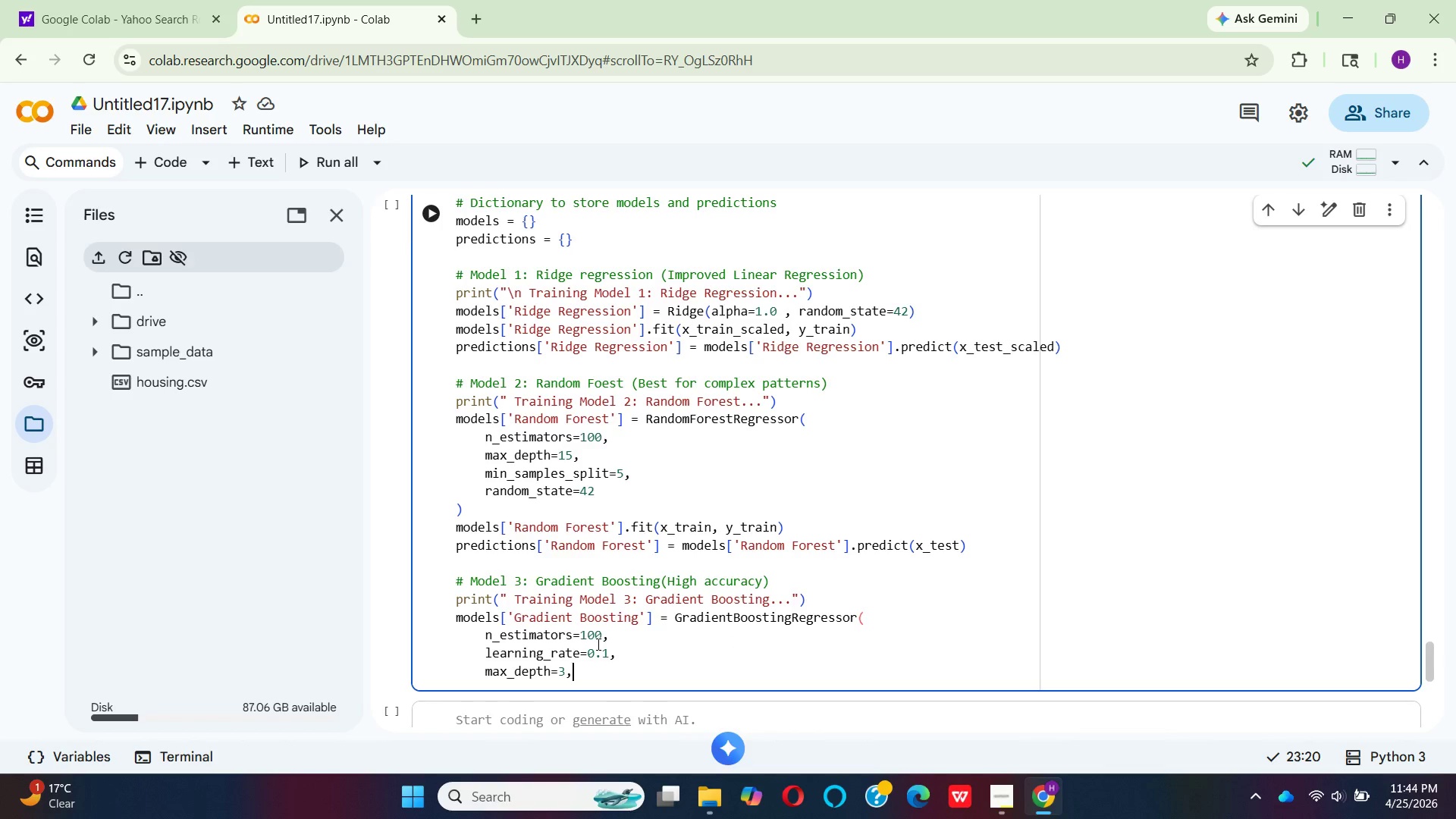 
key(Enter)
 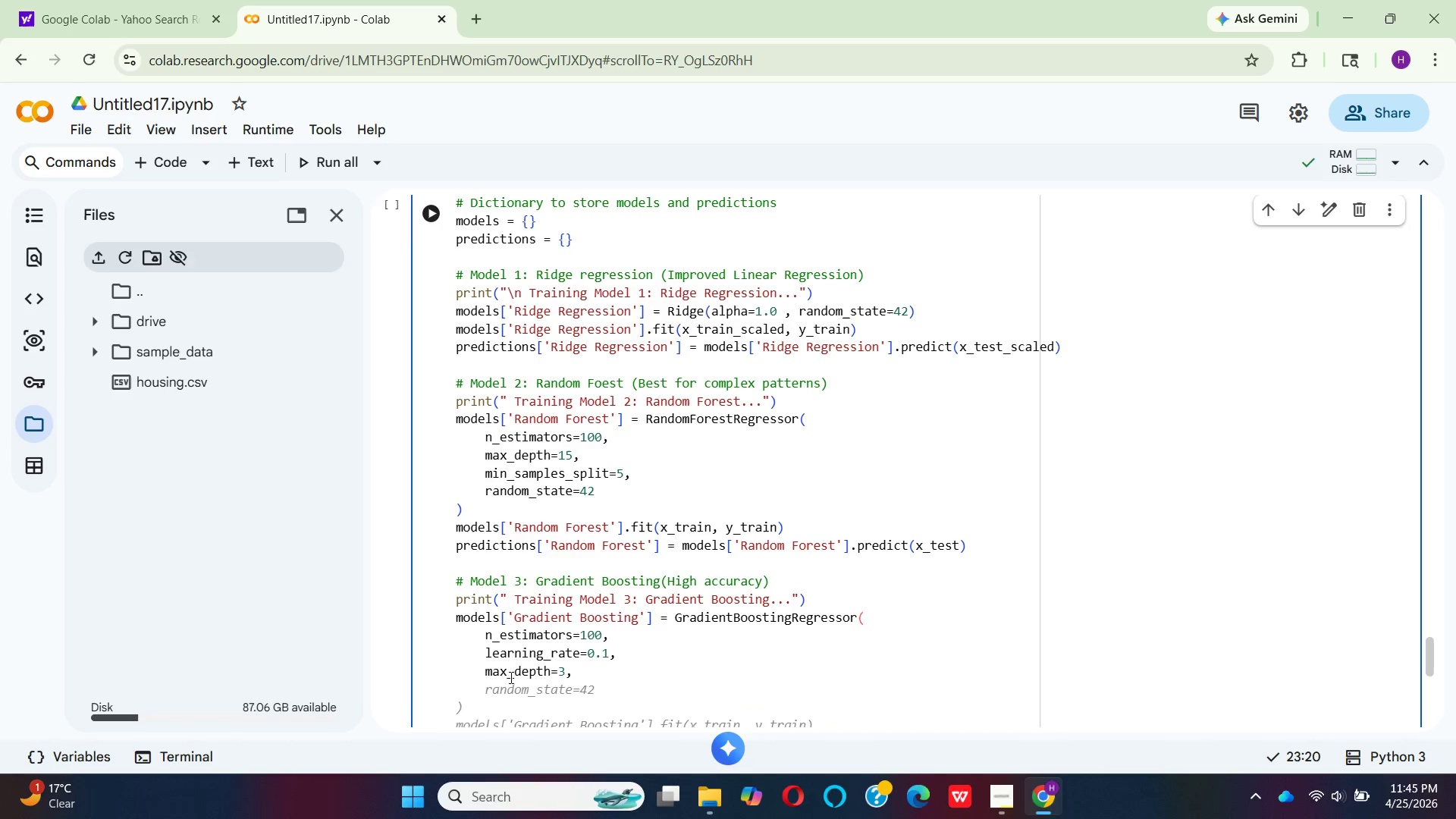 
wait(6.25)
 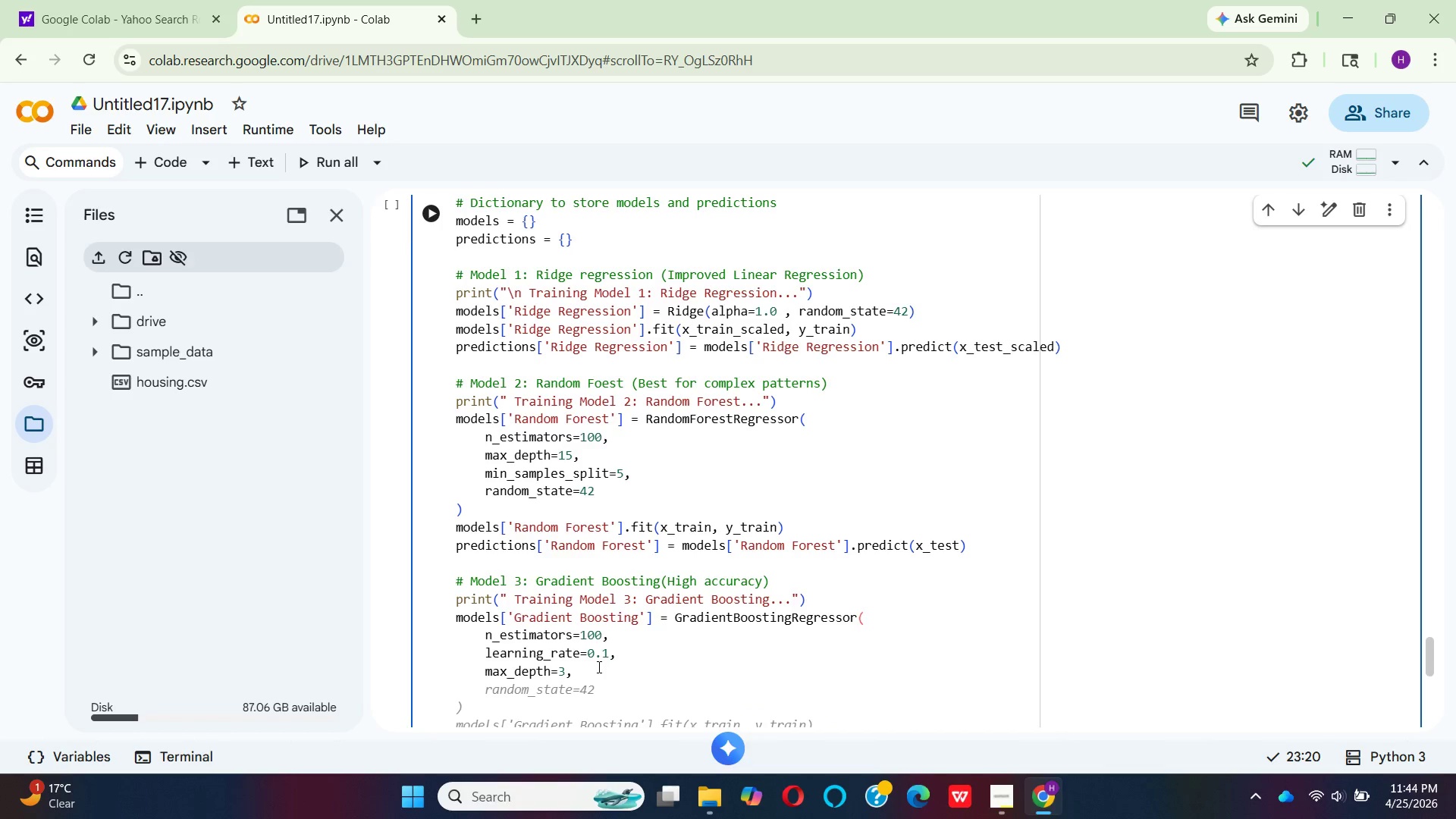 
left_click([559, 671])
 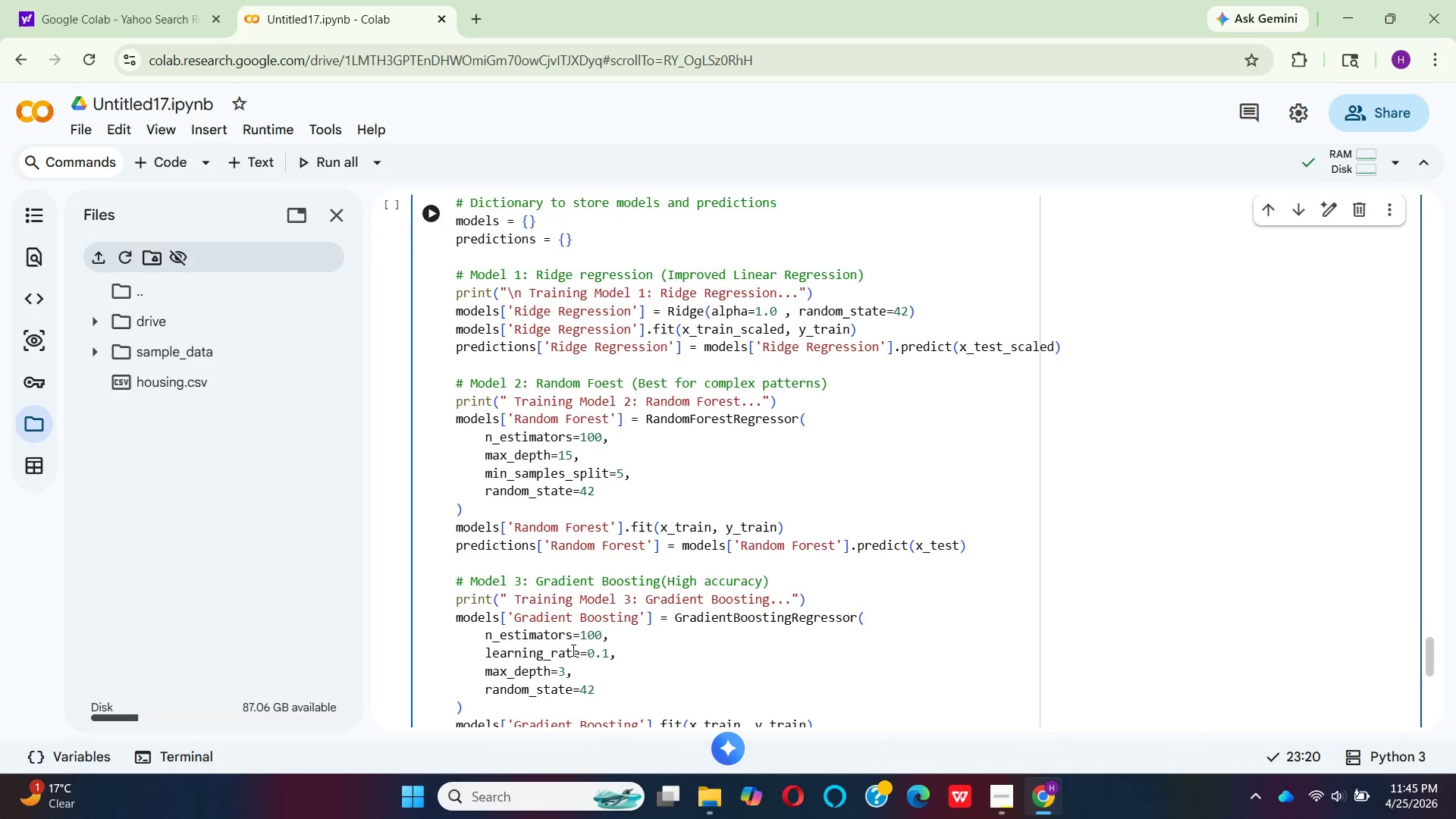 
scroll: coordinate [573, 649], scroll_direction: down, amount: 3.0
 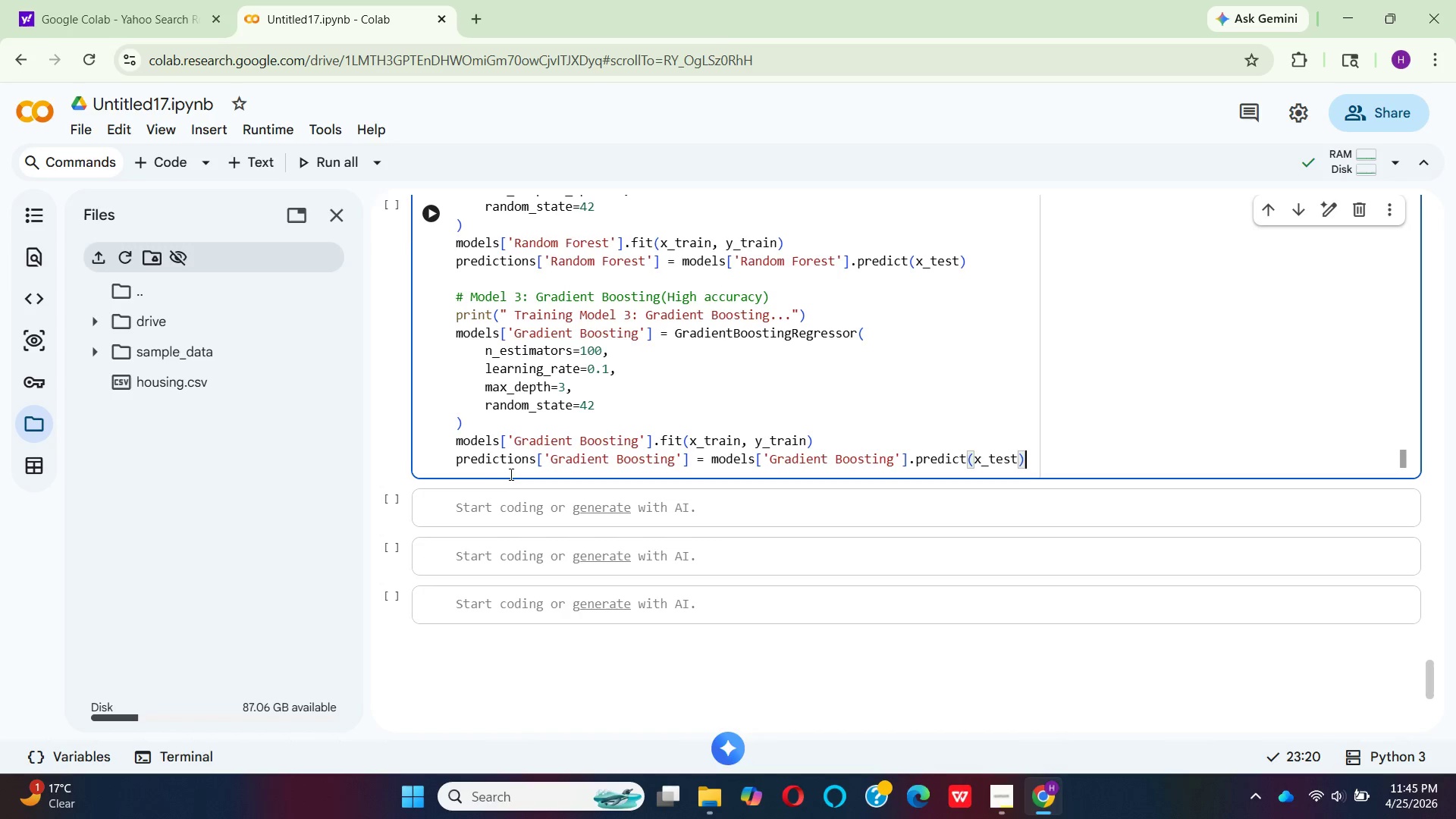 
mouse_move([460, 444])
 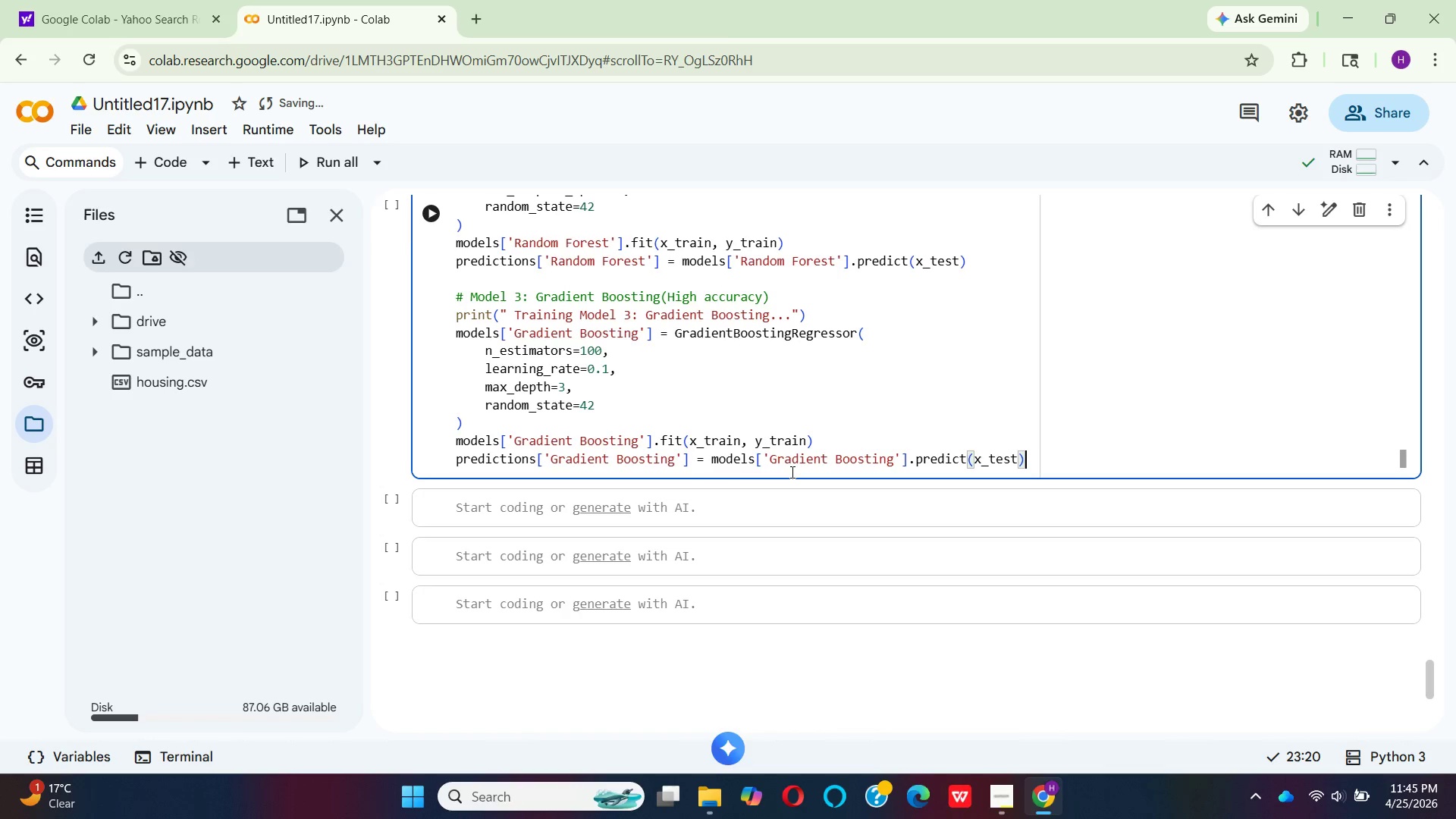 
wait(19.61)
 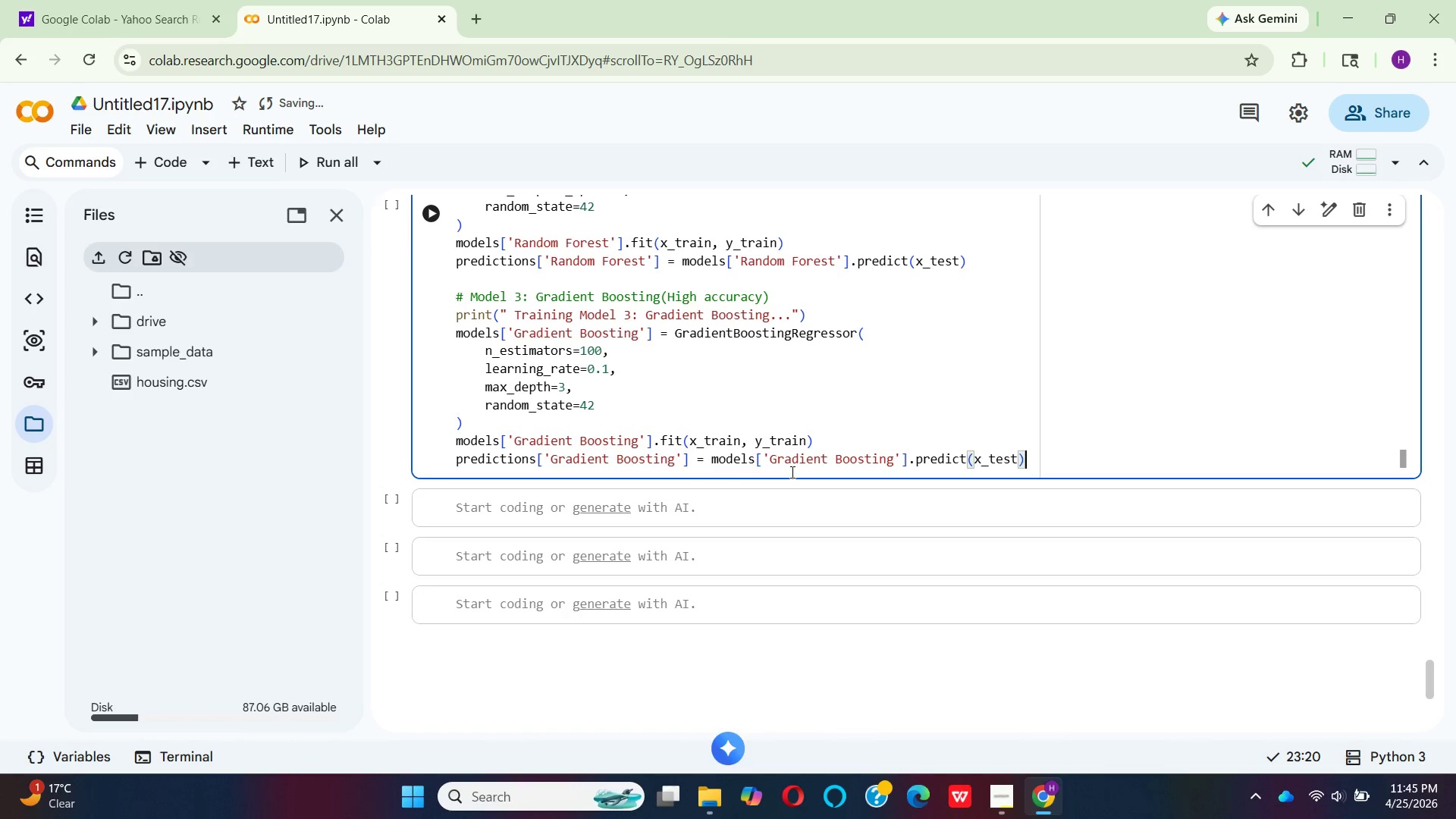 
key(Enter)
 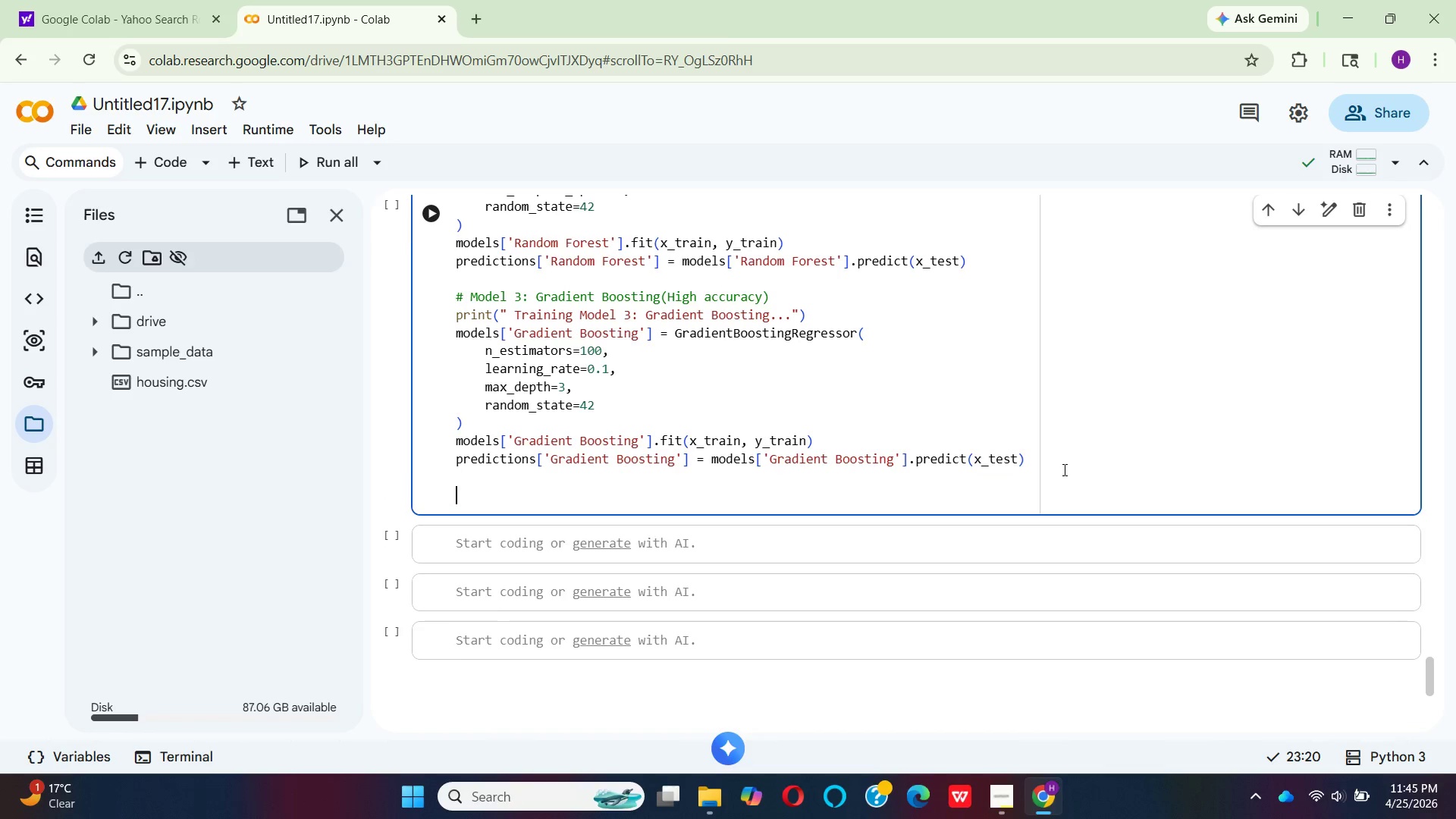 
key(Enter)
 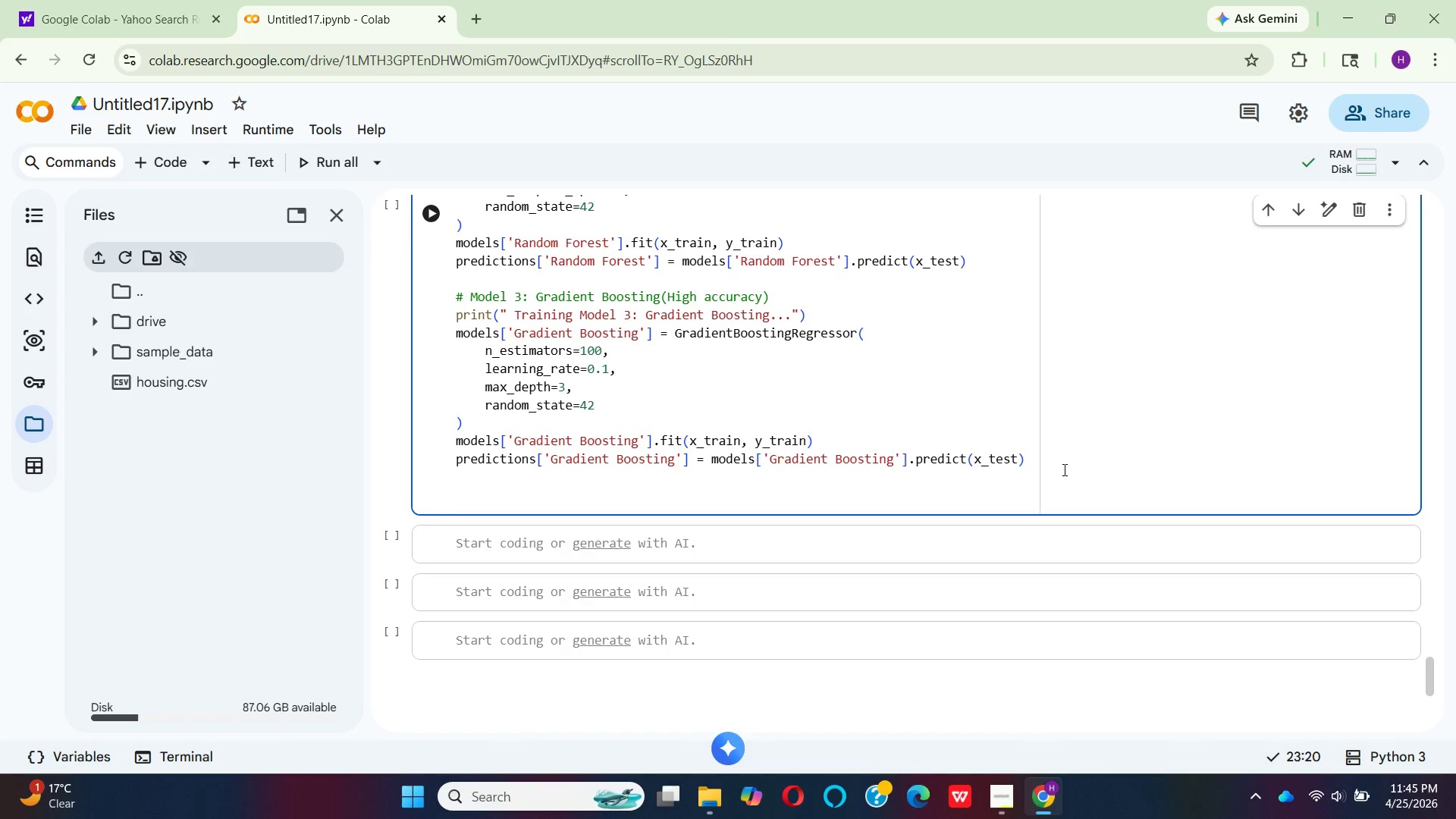 
type(# Model 4")
key(Backspace)
type(: SVR )
 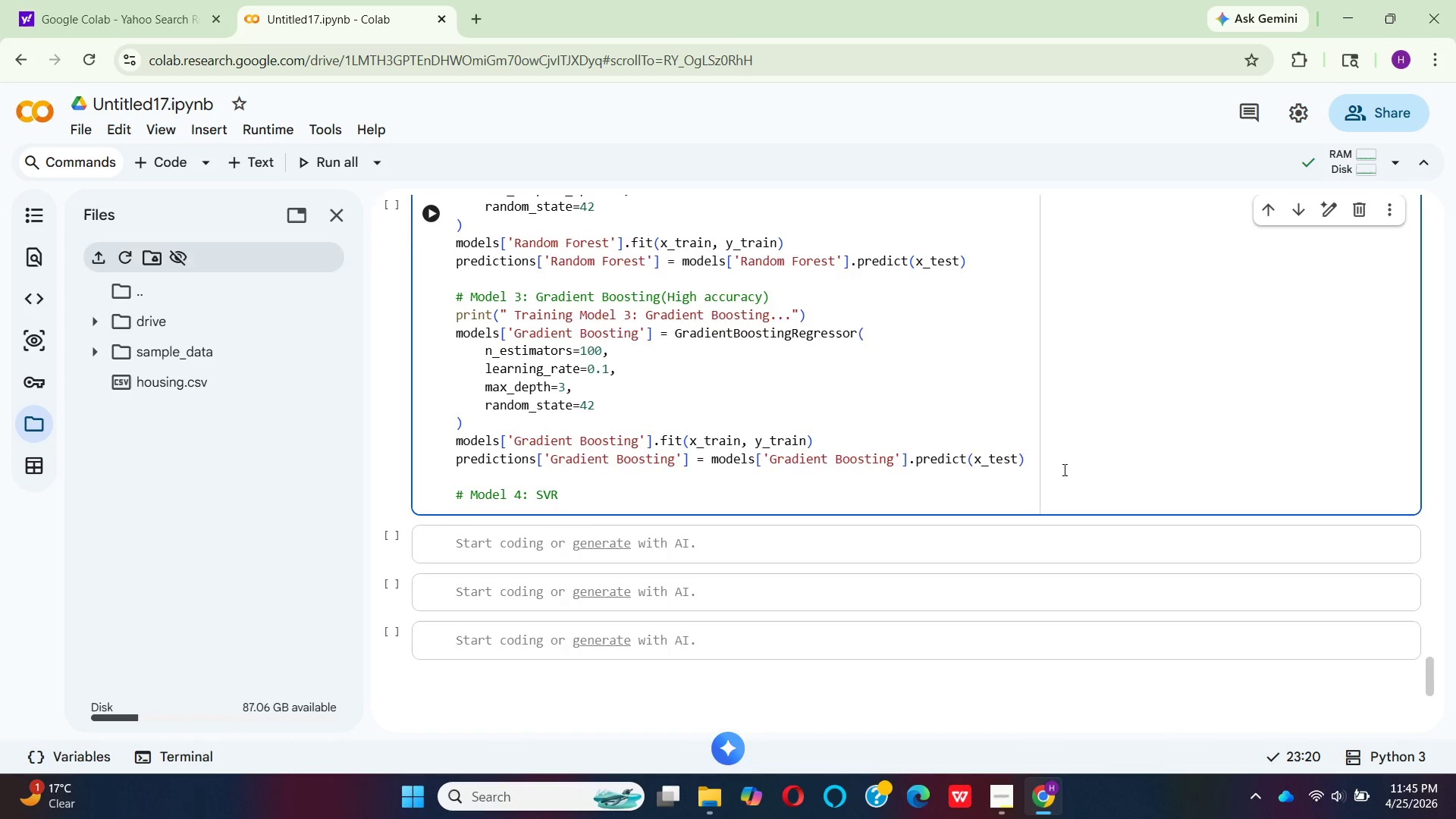 
key(Enter)
 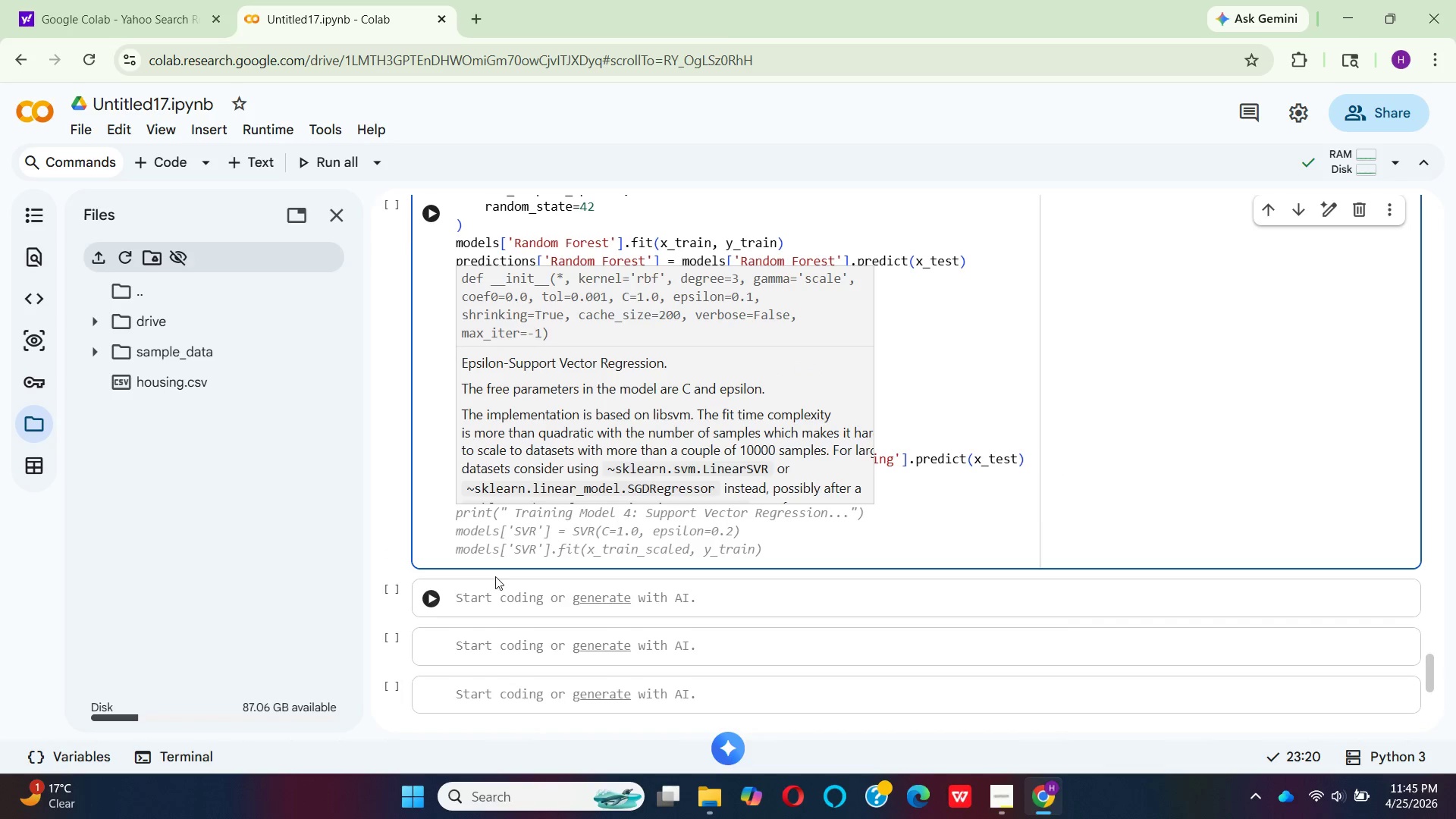 
wait(7.0)
 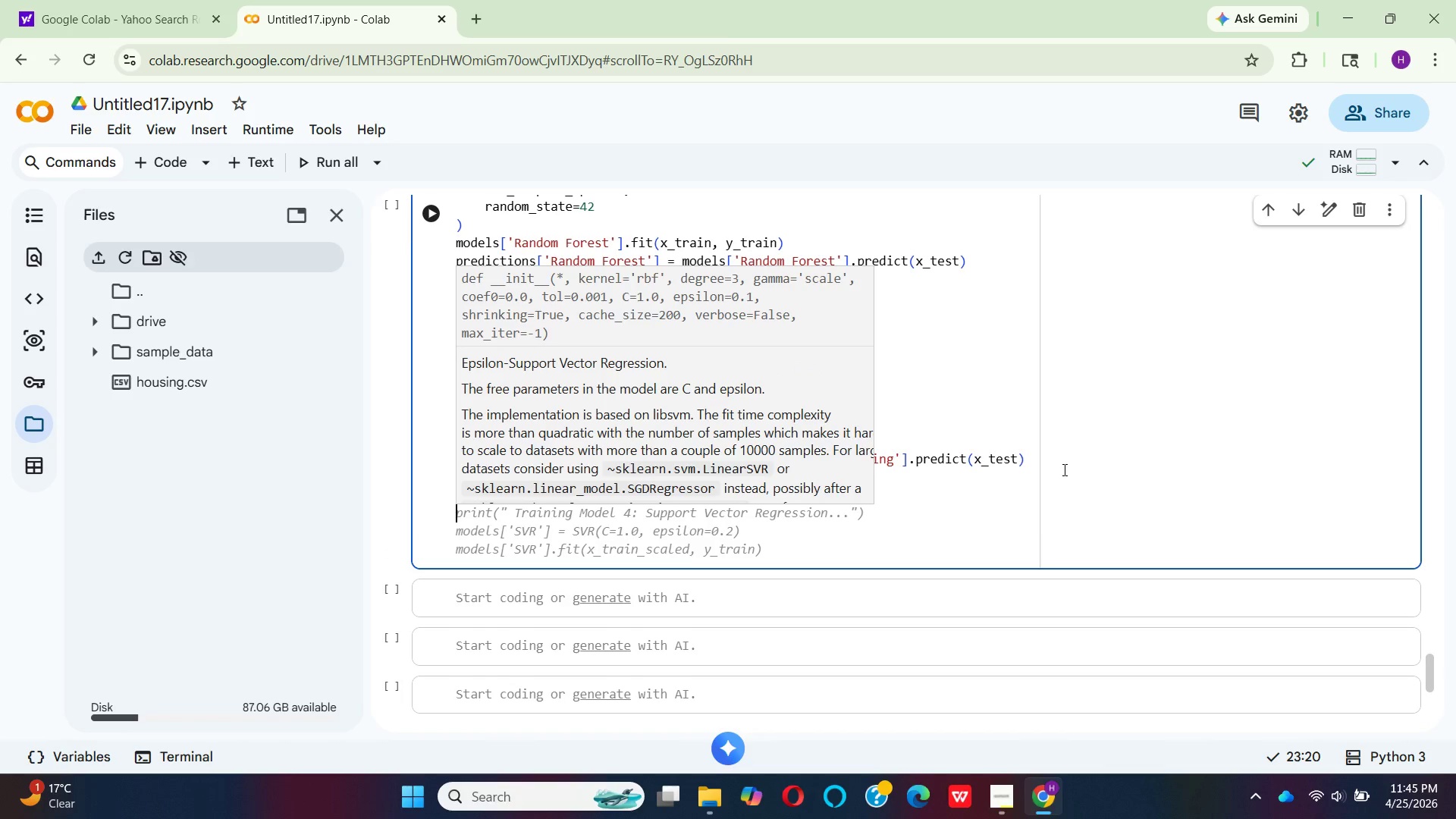 
left_click([535, 499])
 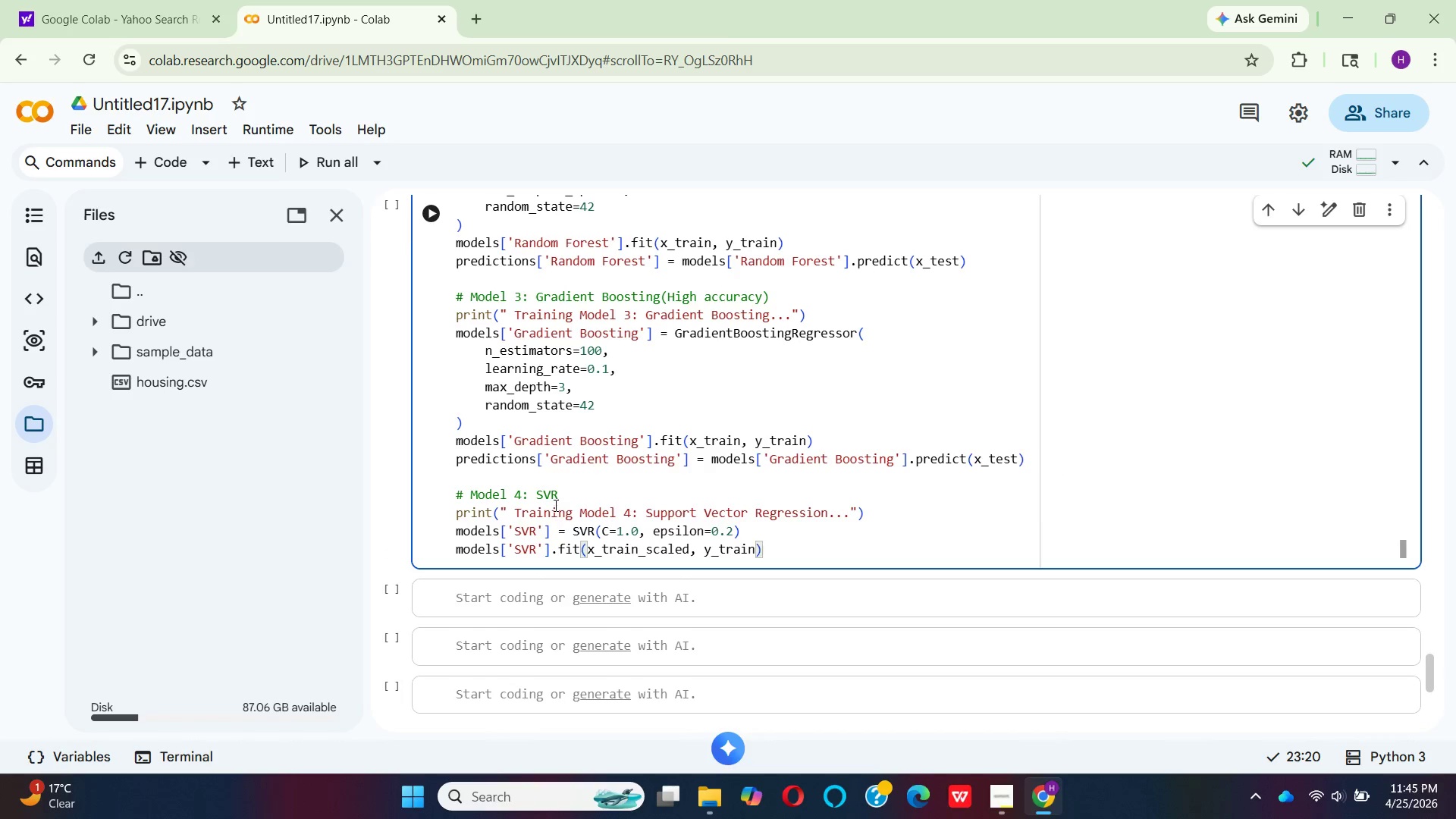 
scroll: coordinate [559, 500], scroll_direction: up, amount: 3.0
 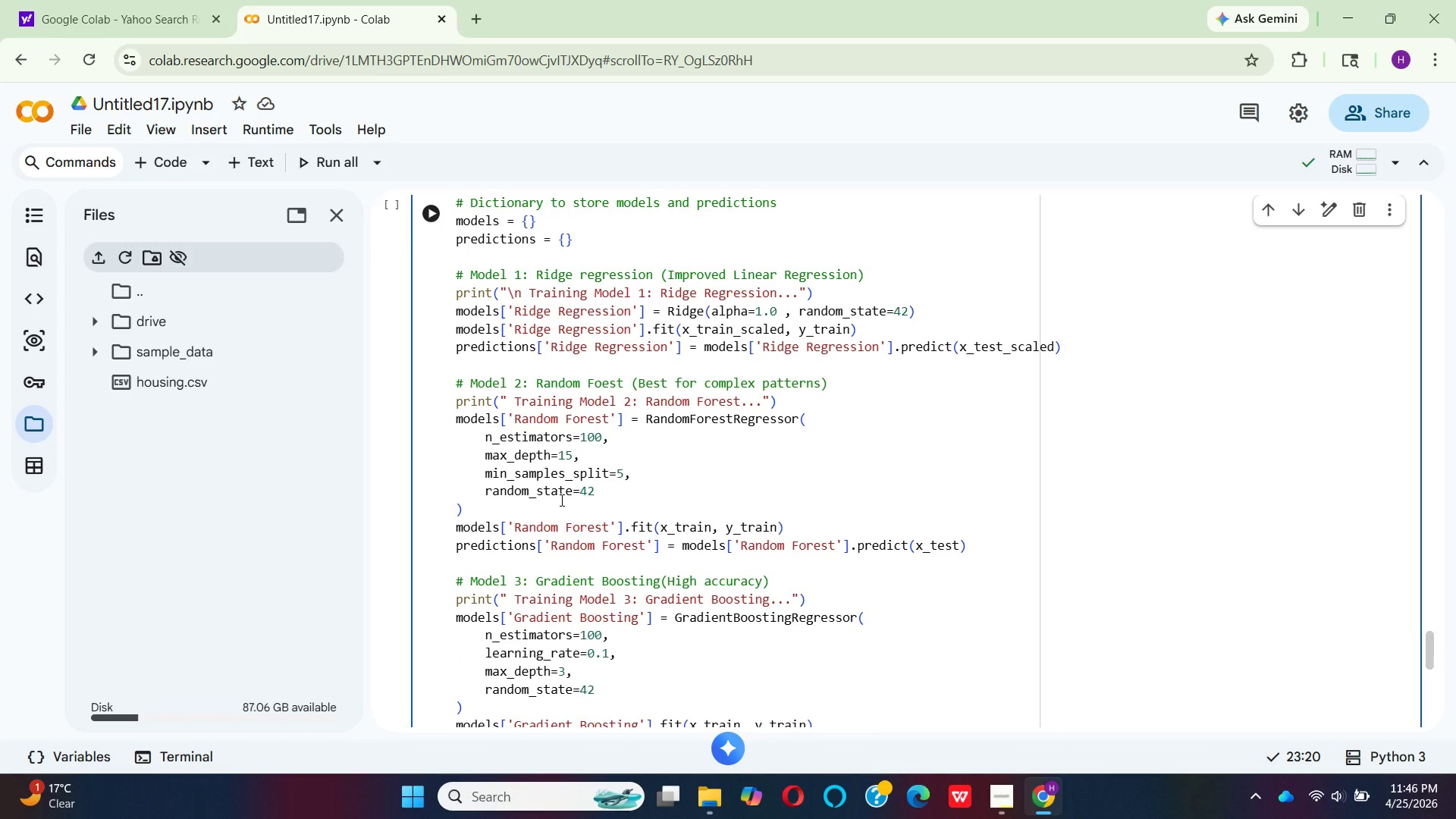 
scroll: coordinate [563, 500], scroll_direction: down, amount: 2.0
 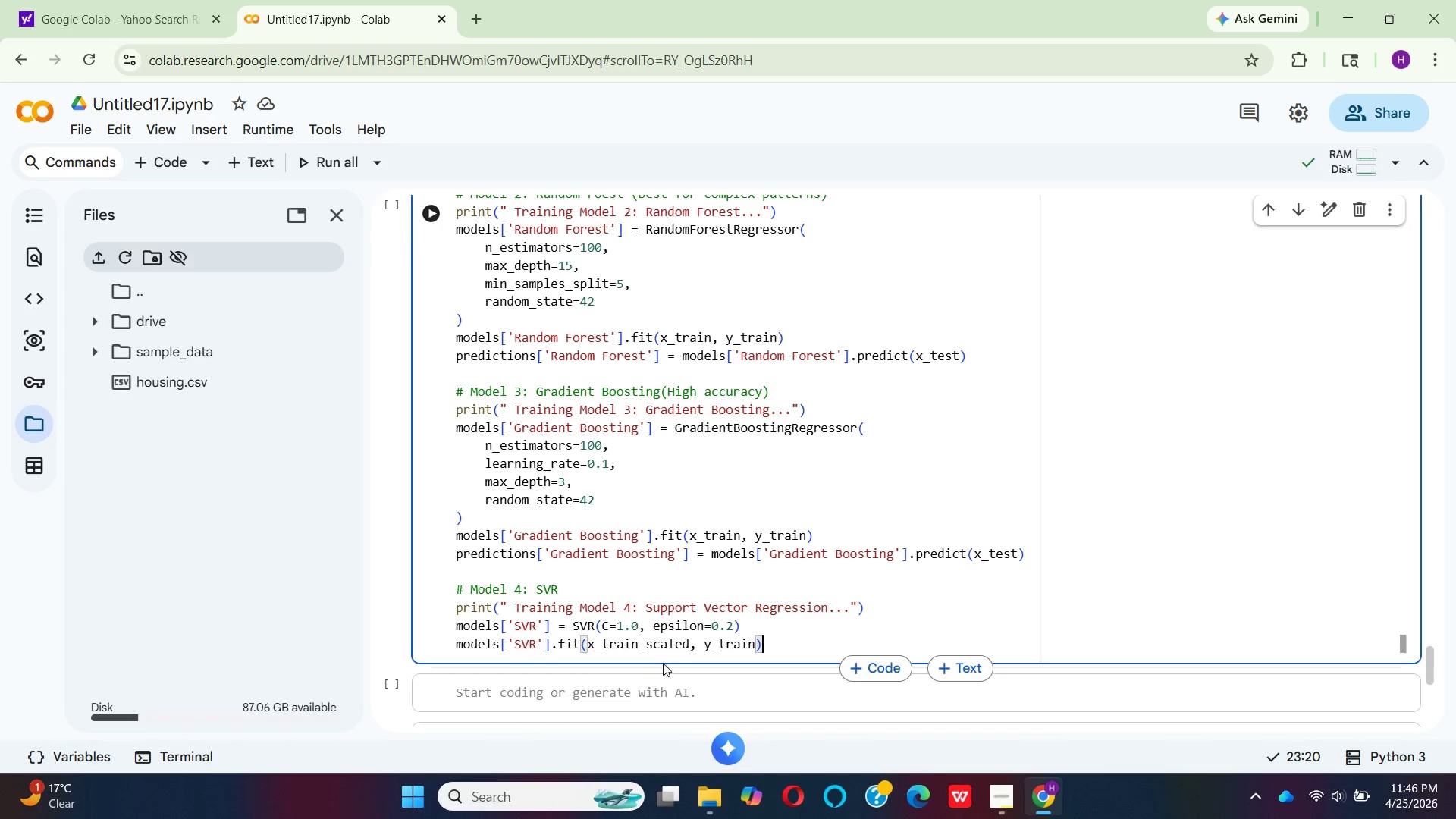 
wait(19.27)
 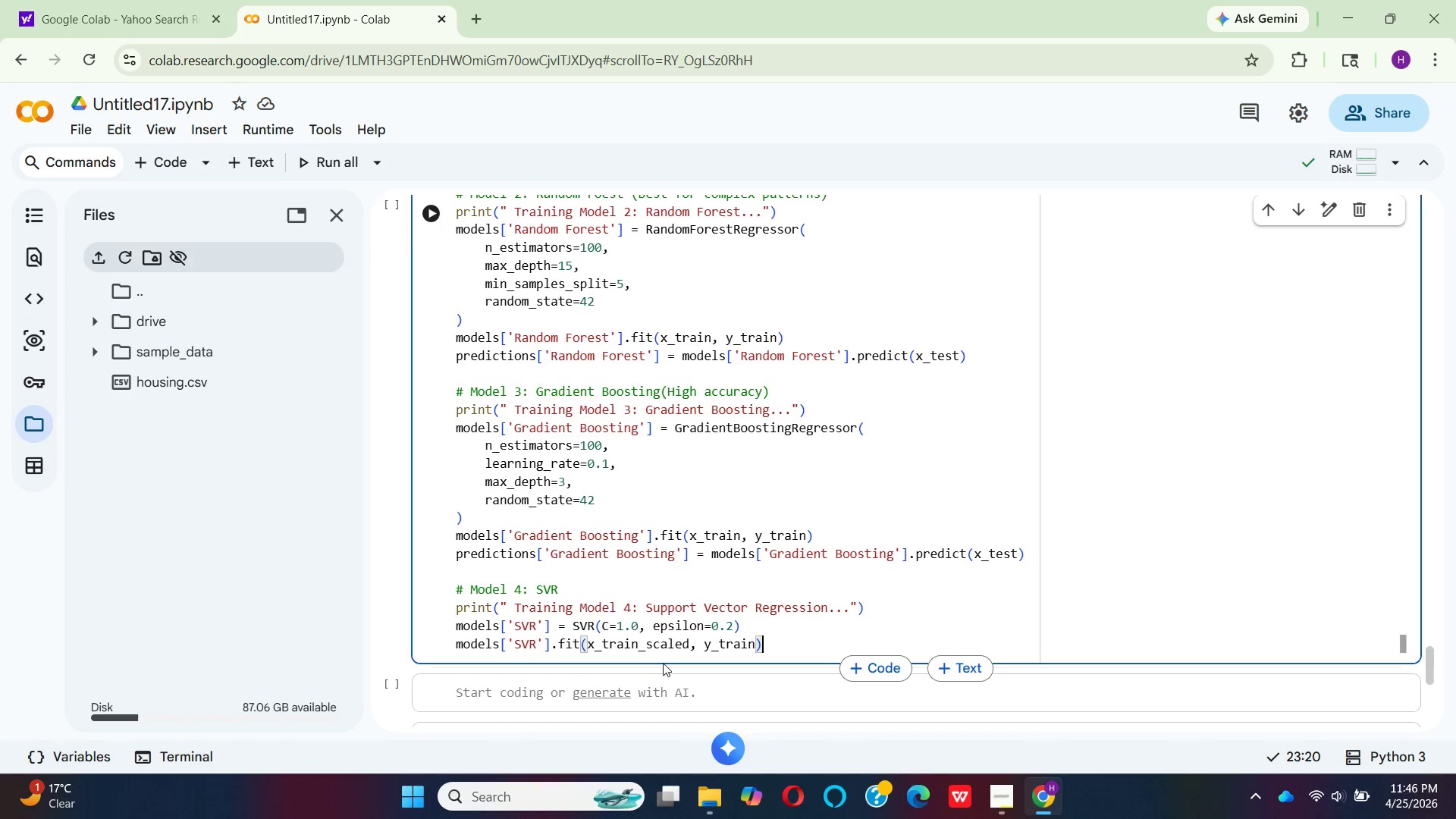 
left_click([605, 626])
 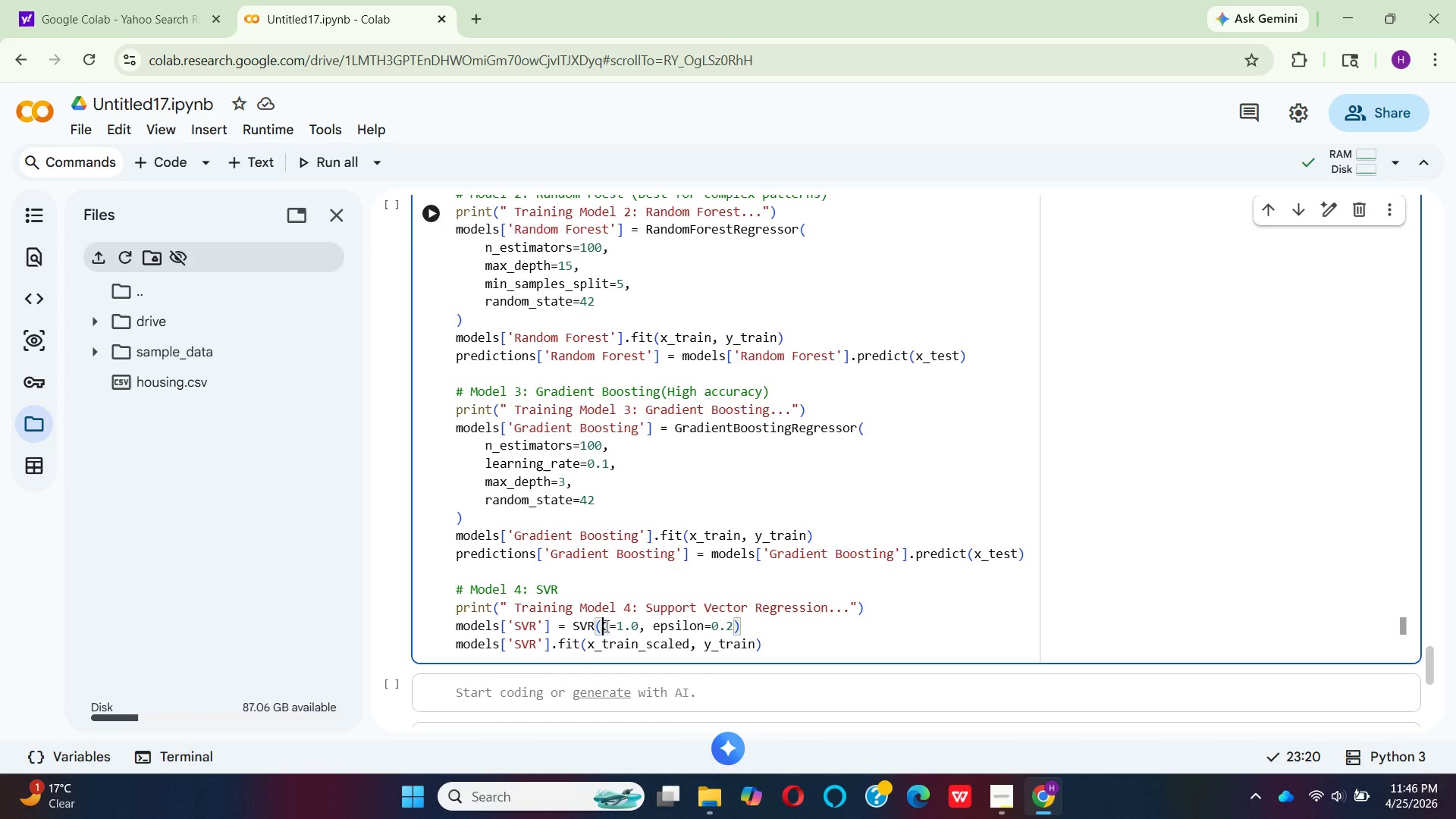 
type(ker)
 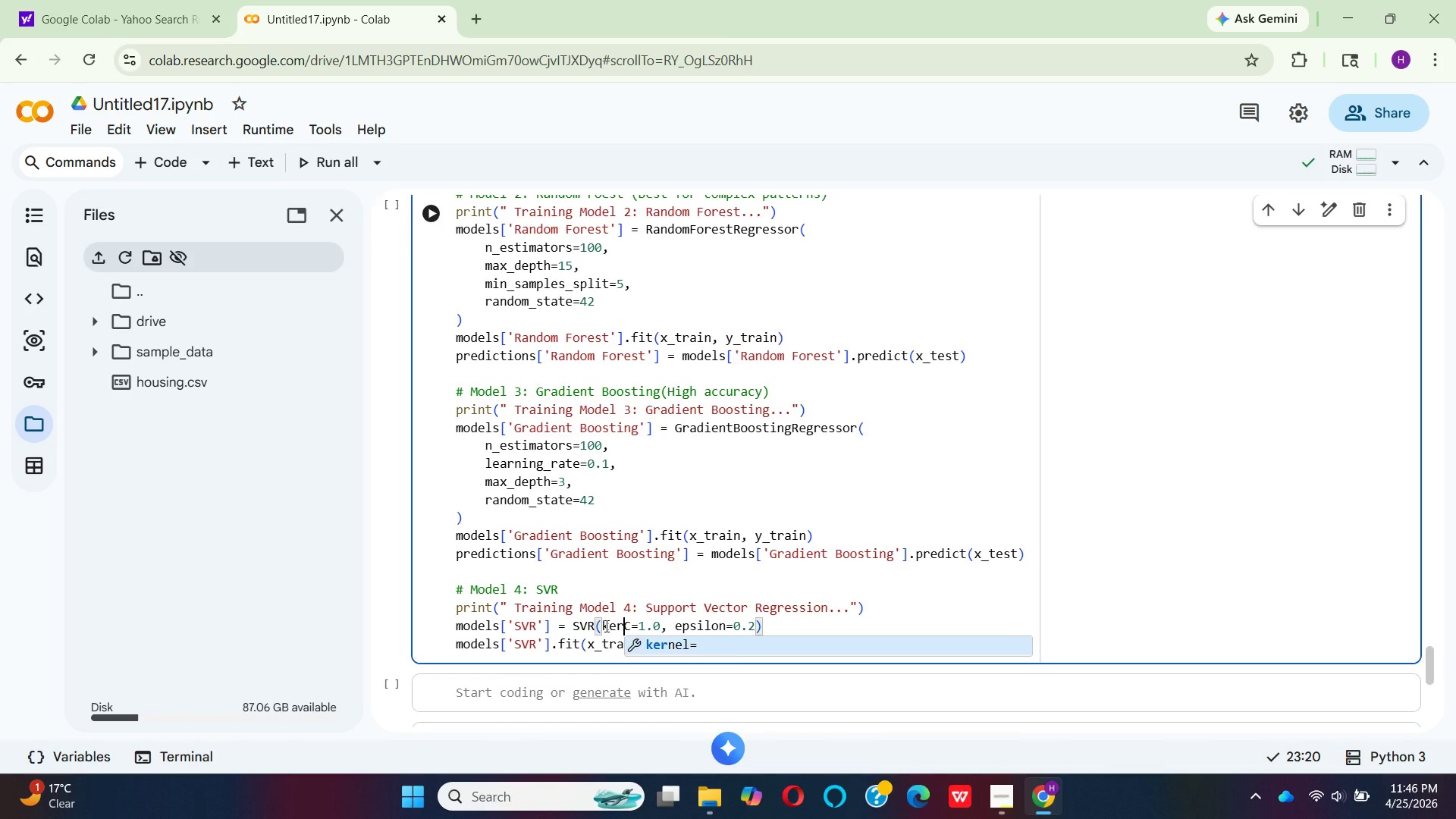 
key(Enter)
 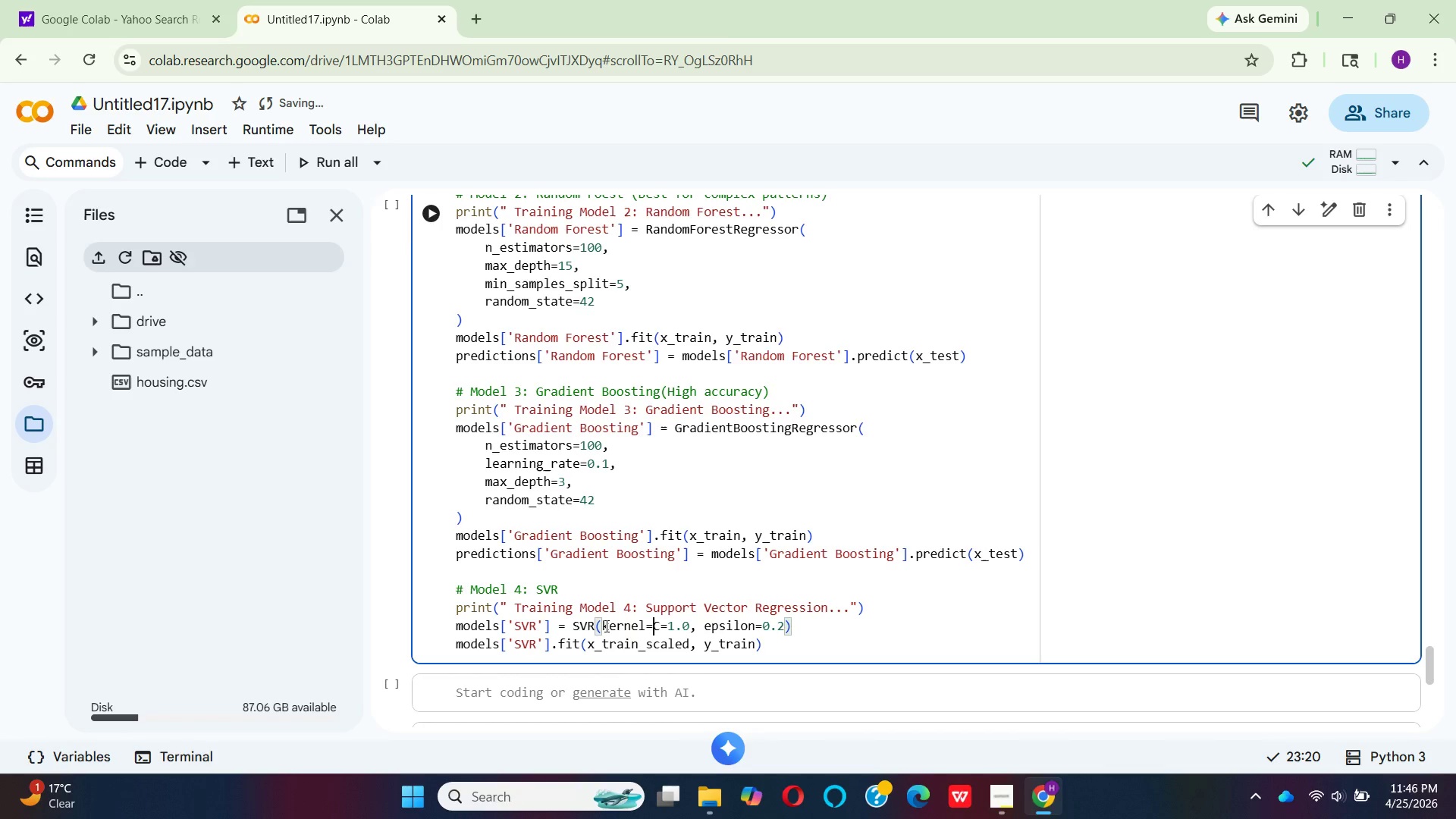 
key(Quote)
 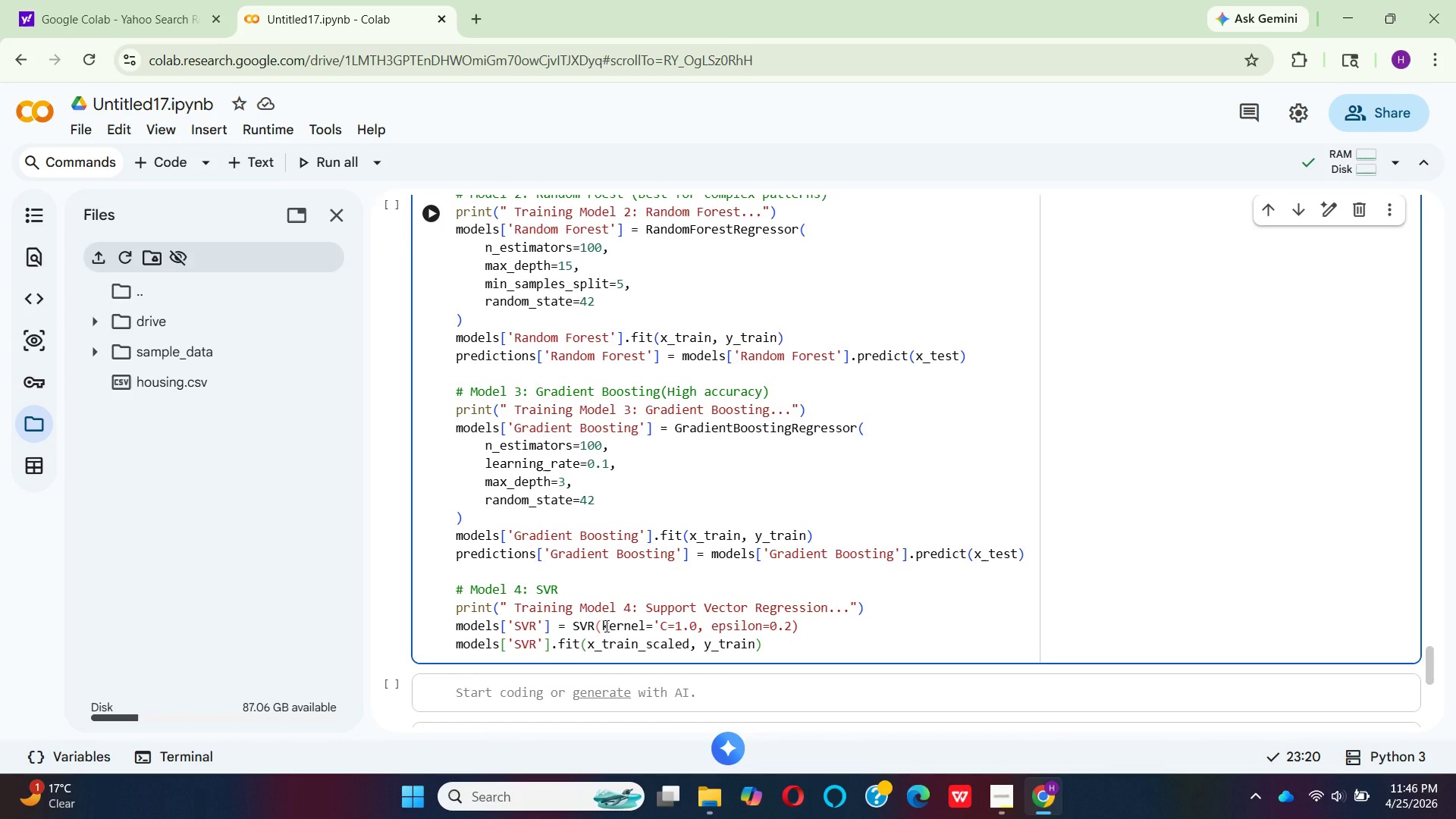 
key(Quote)
 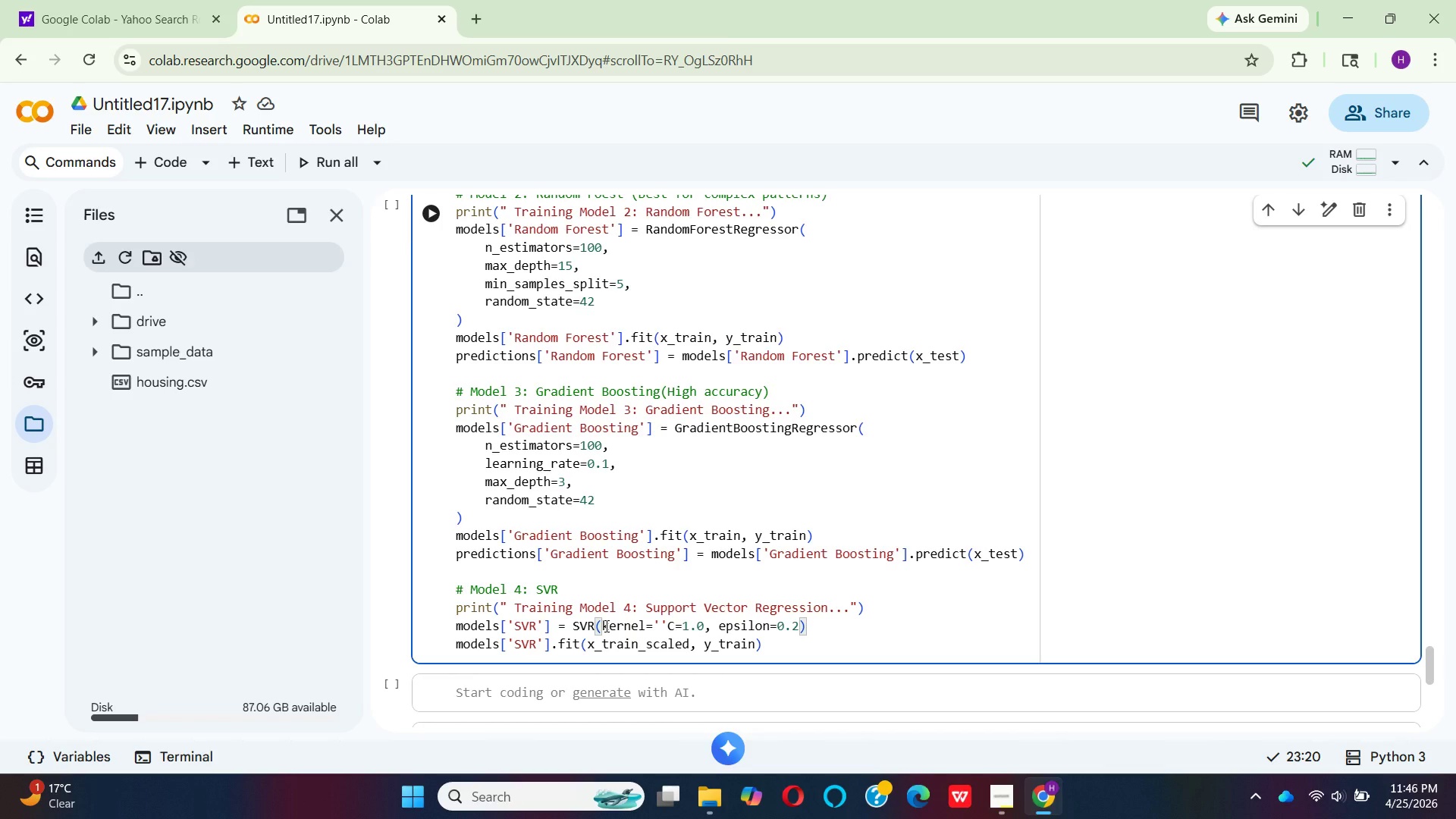 
key(ArrowLeft)
 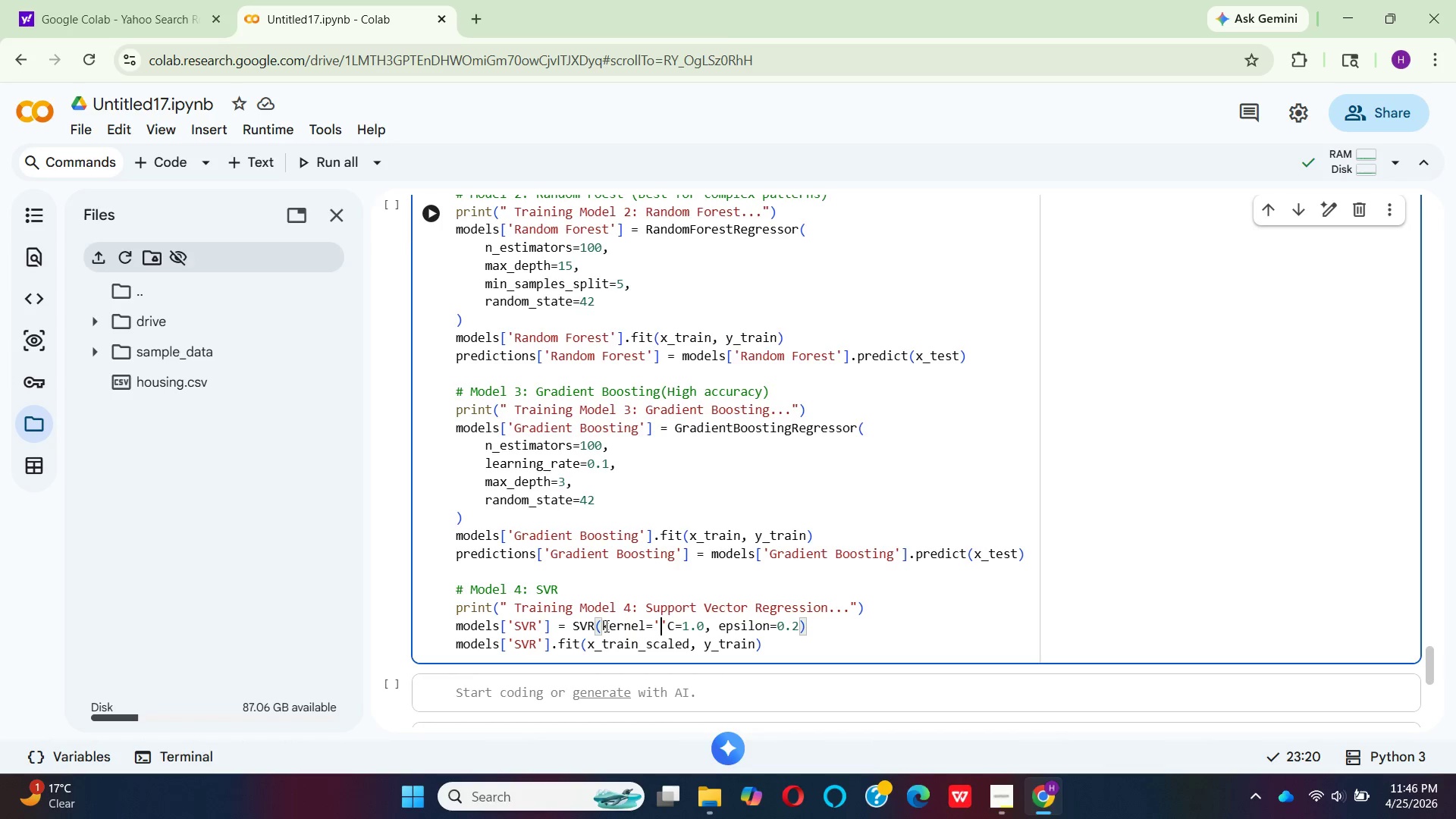 
type(rbf)
 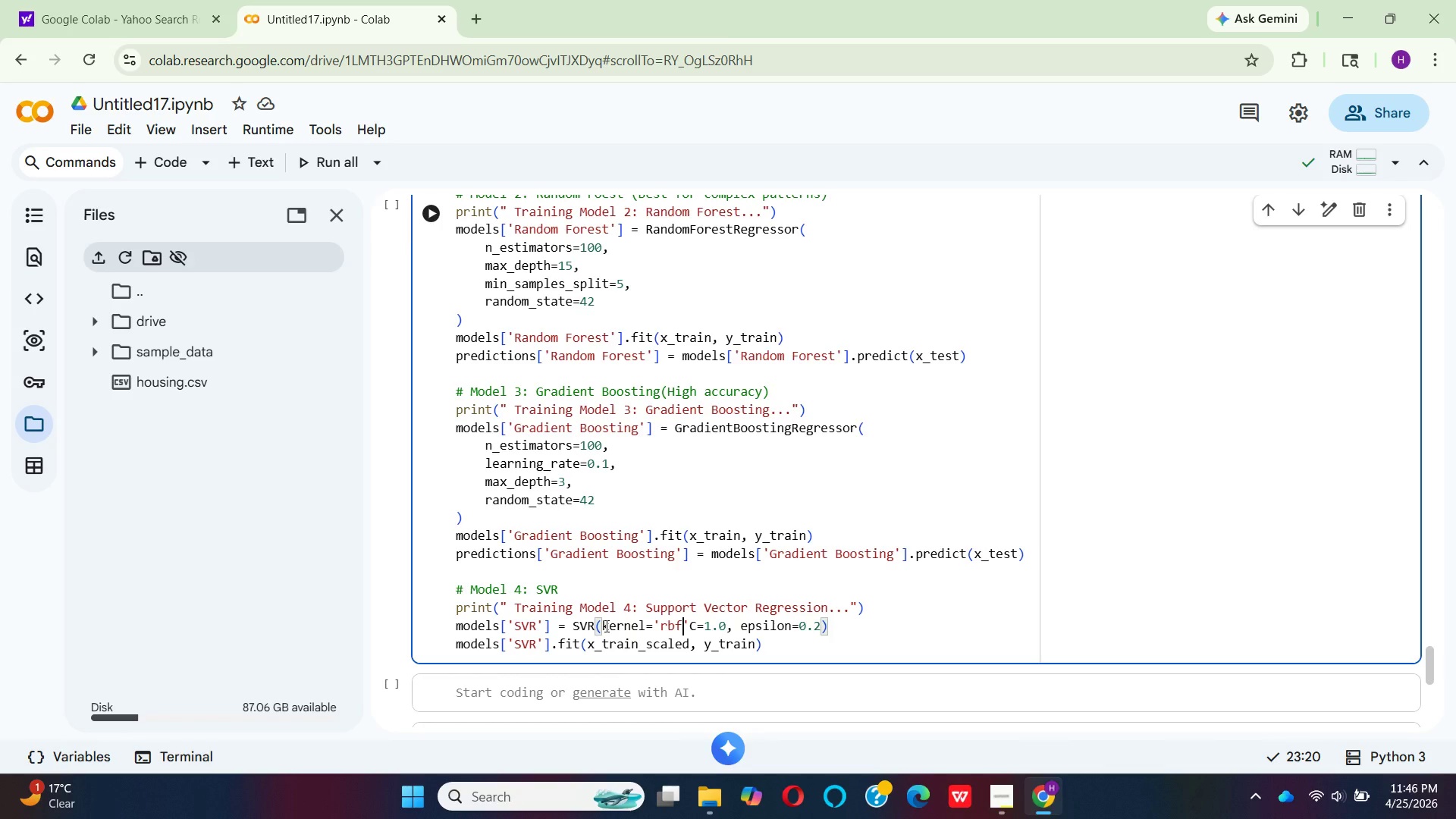 
key(ArrowRight)
 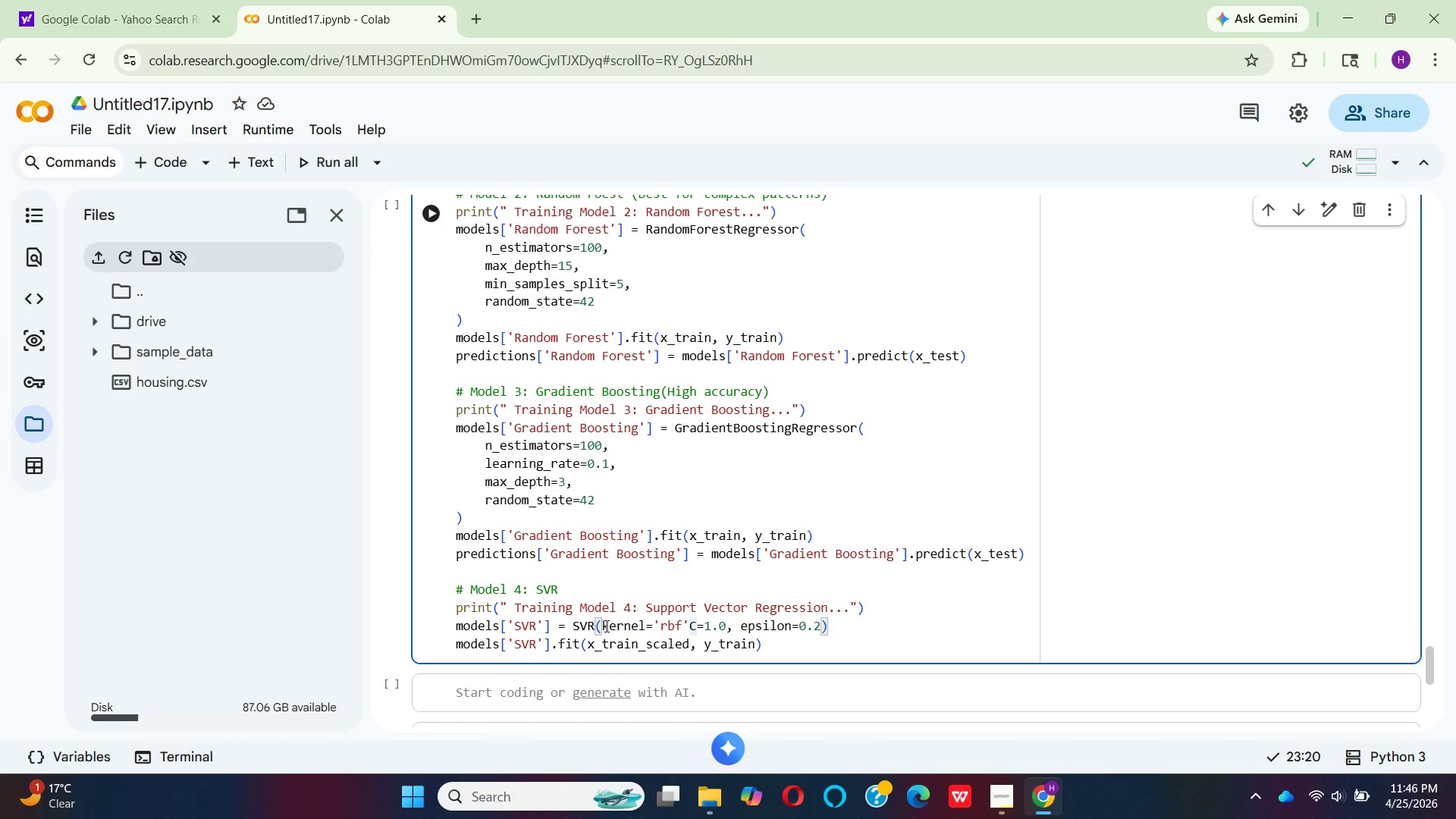 
key(Comma)
 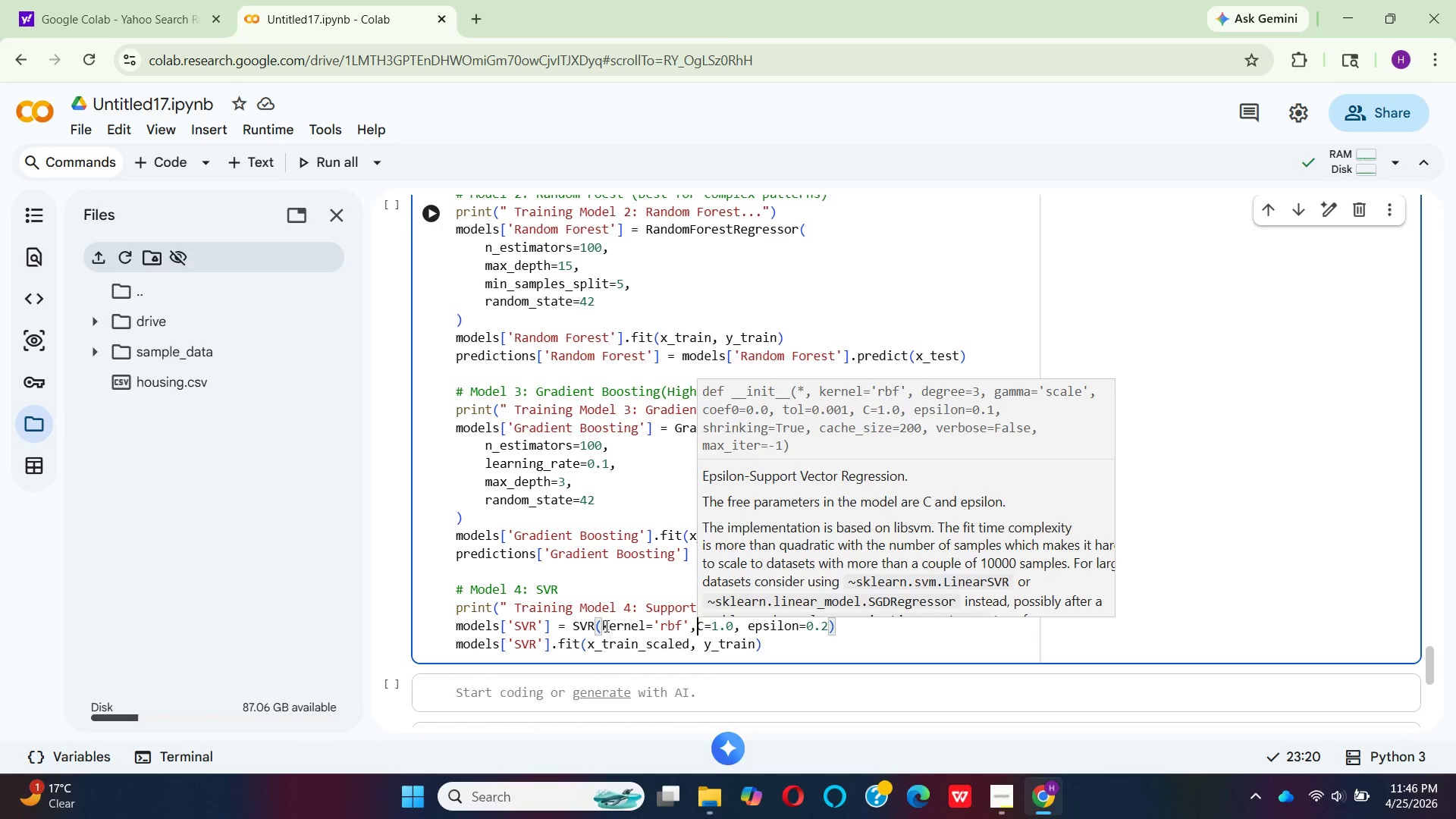 
key(Space)
 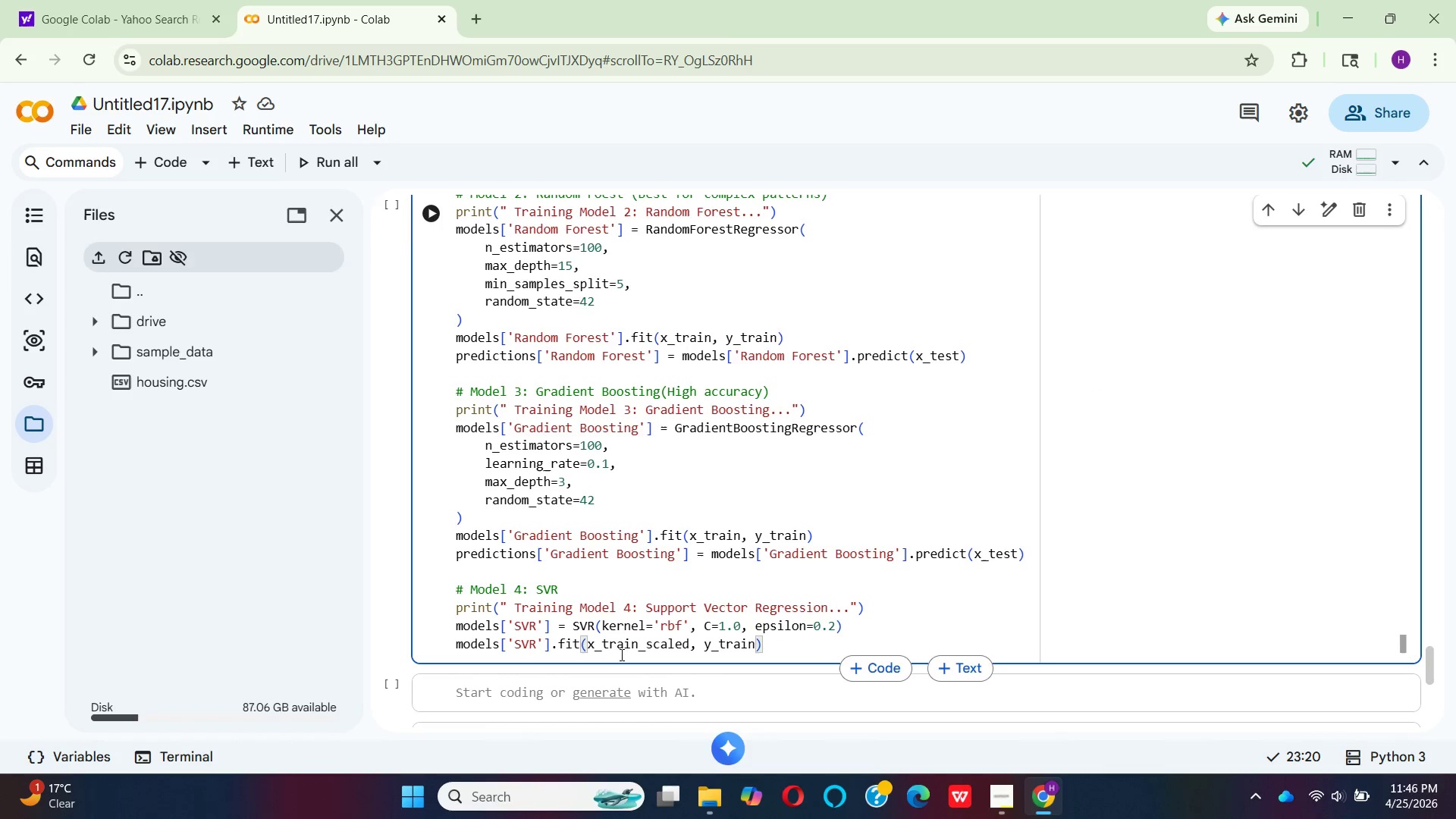 
wait(8.95)
 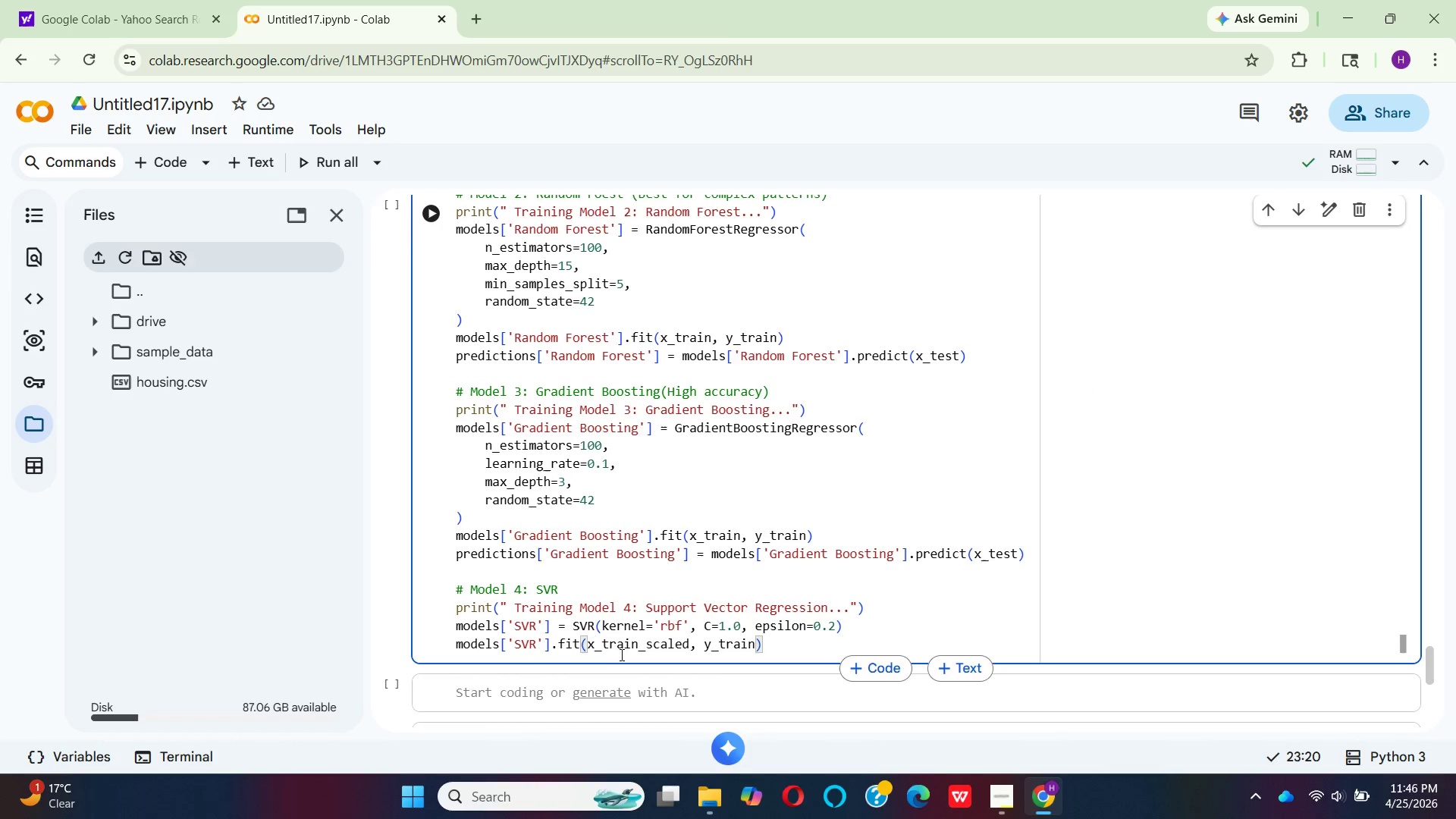 
key(Enter)
 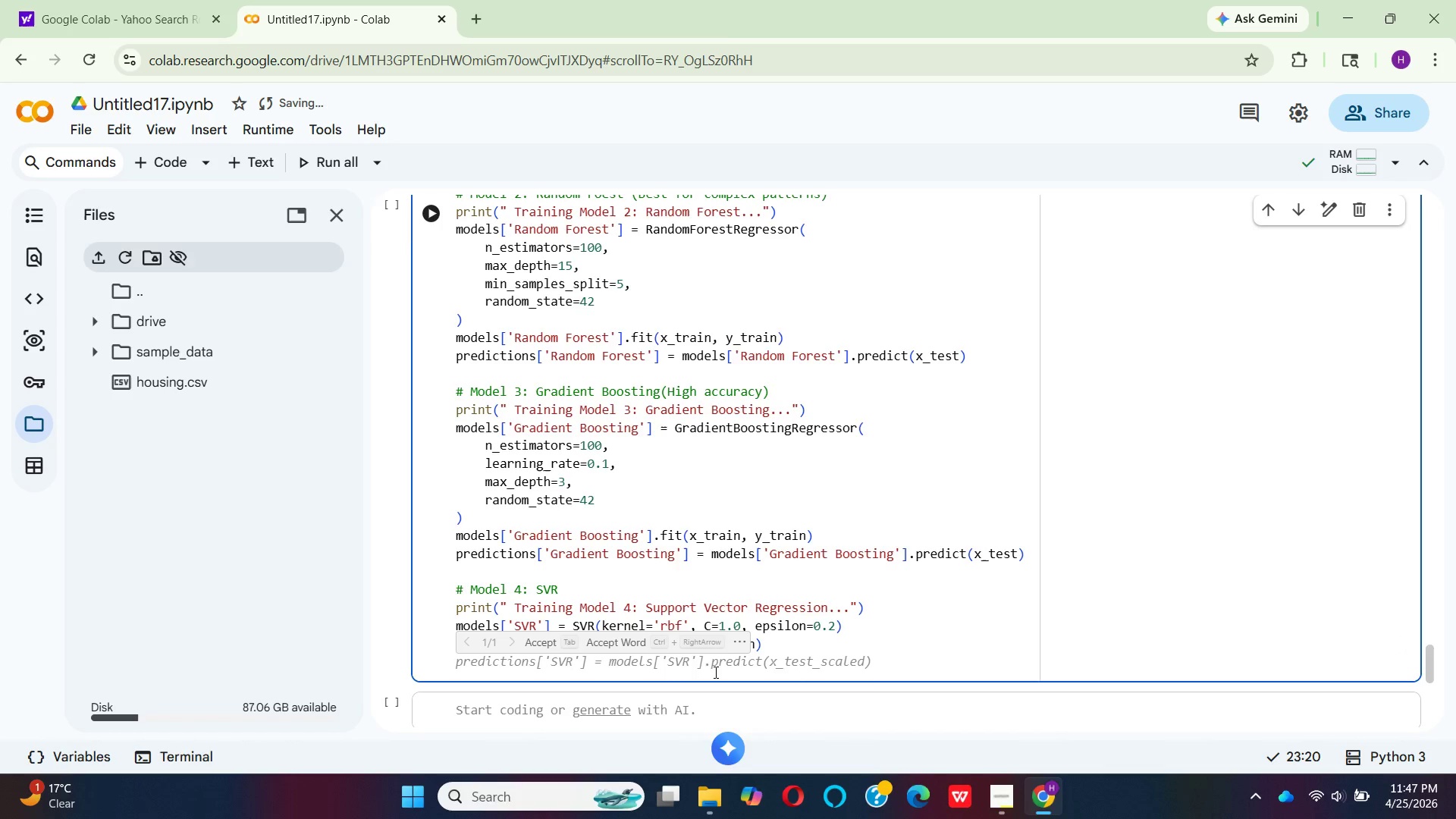 
wait(7.23)
 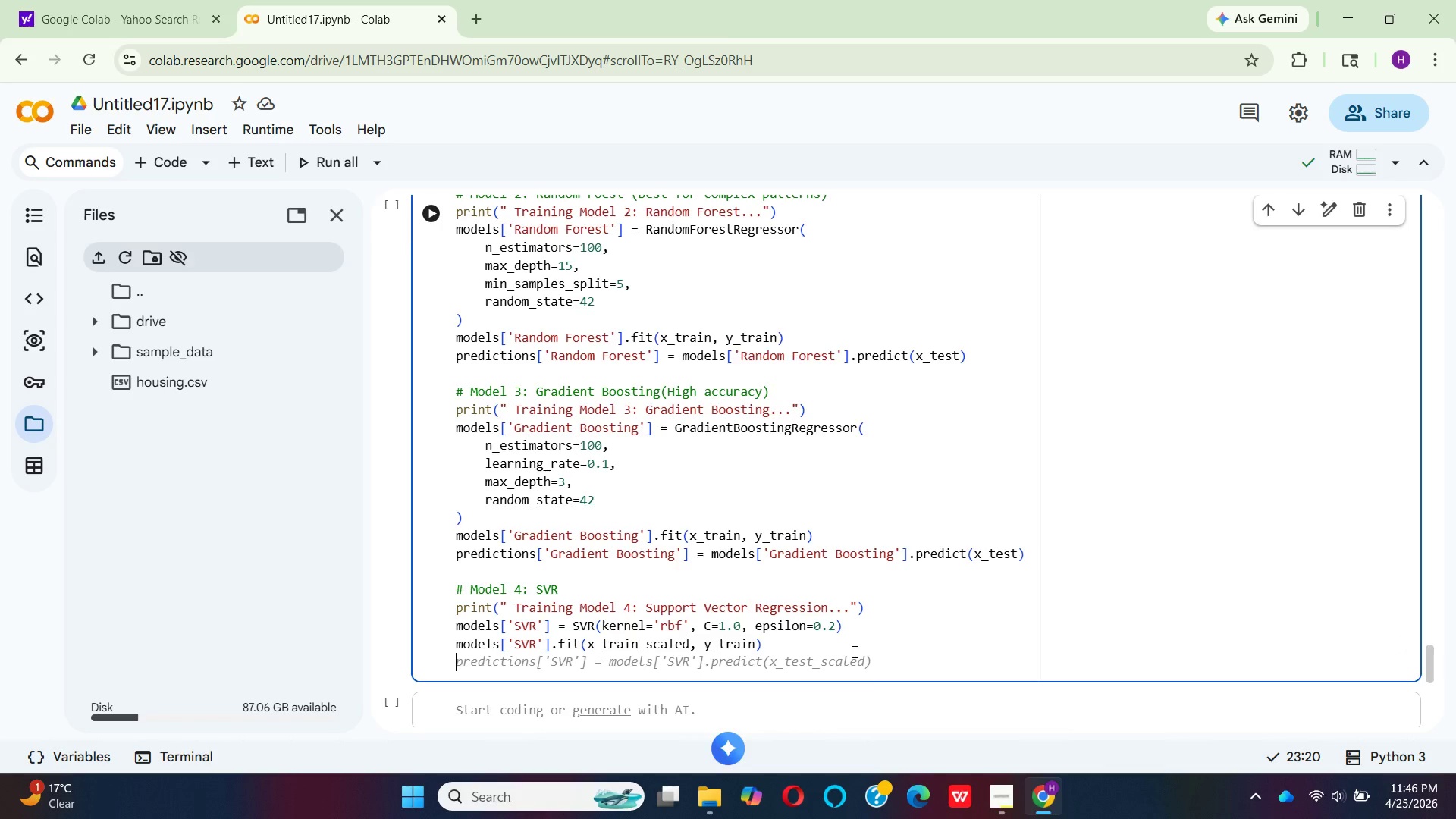 
left_click([529, 640])
 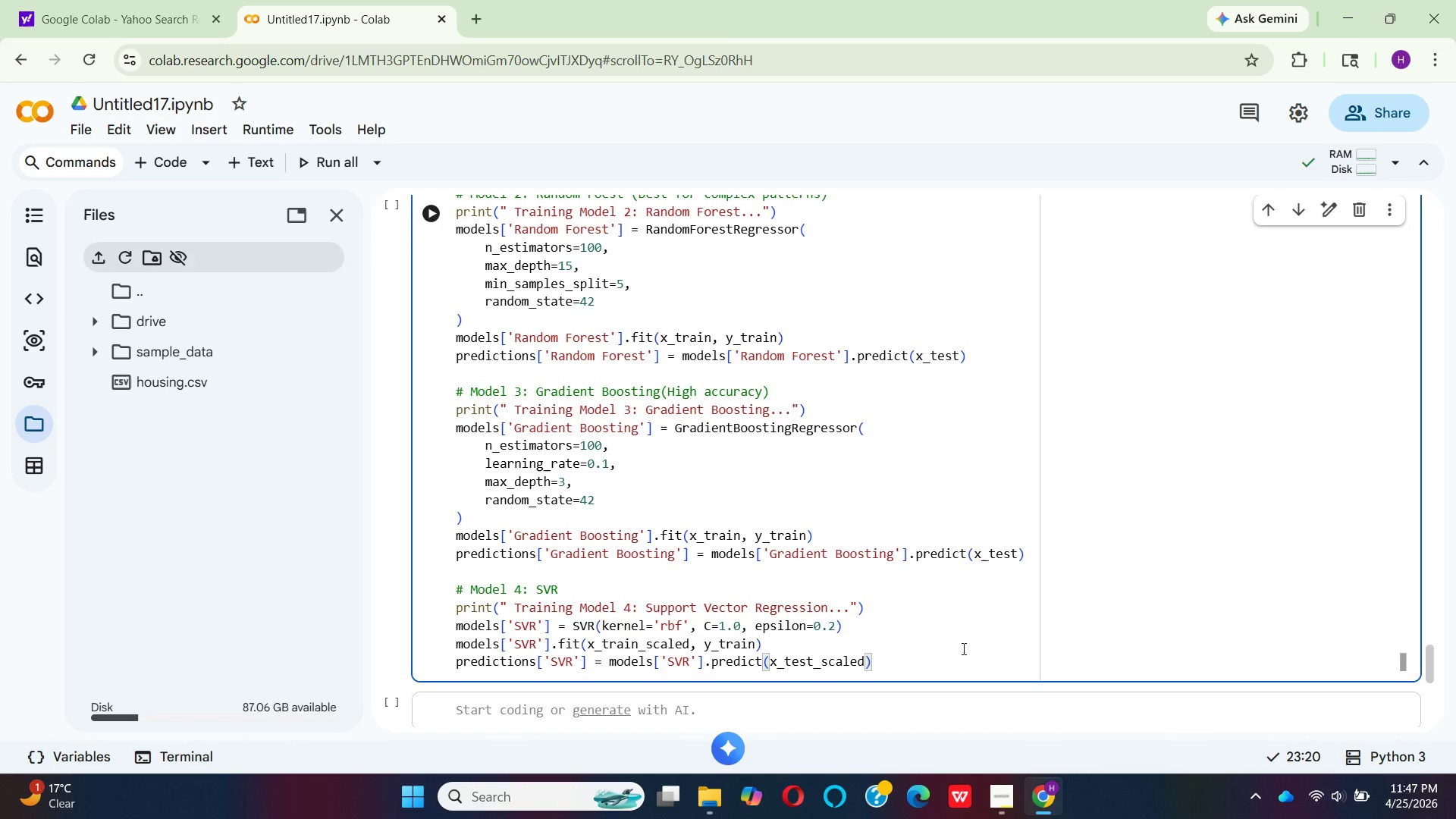 
wait(11.59)
 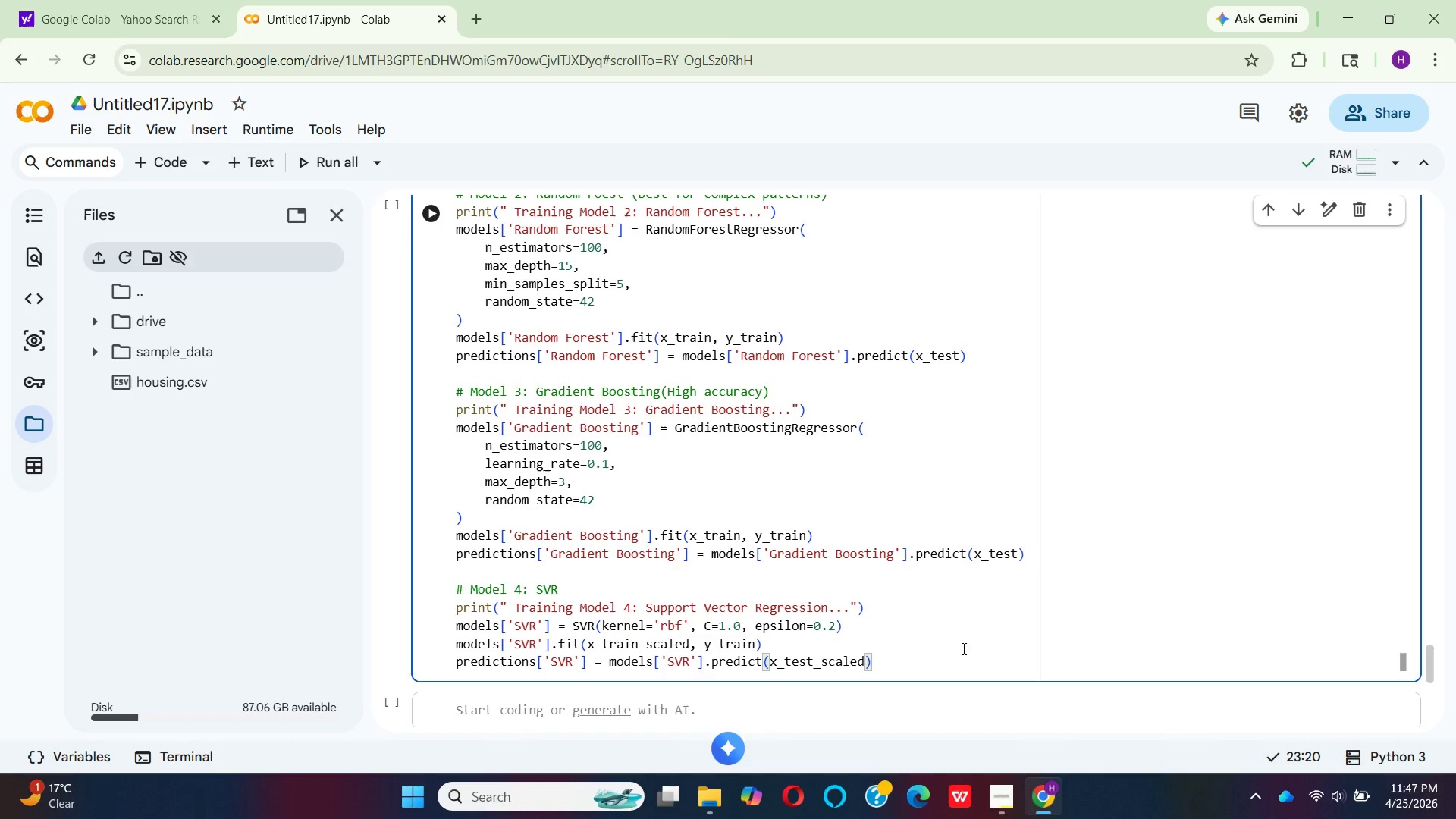 
left_click([427, 211])
 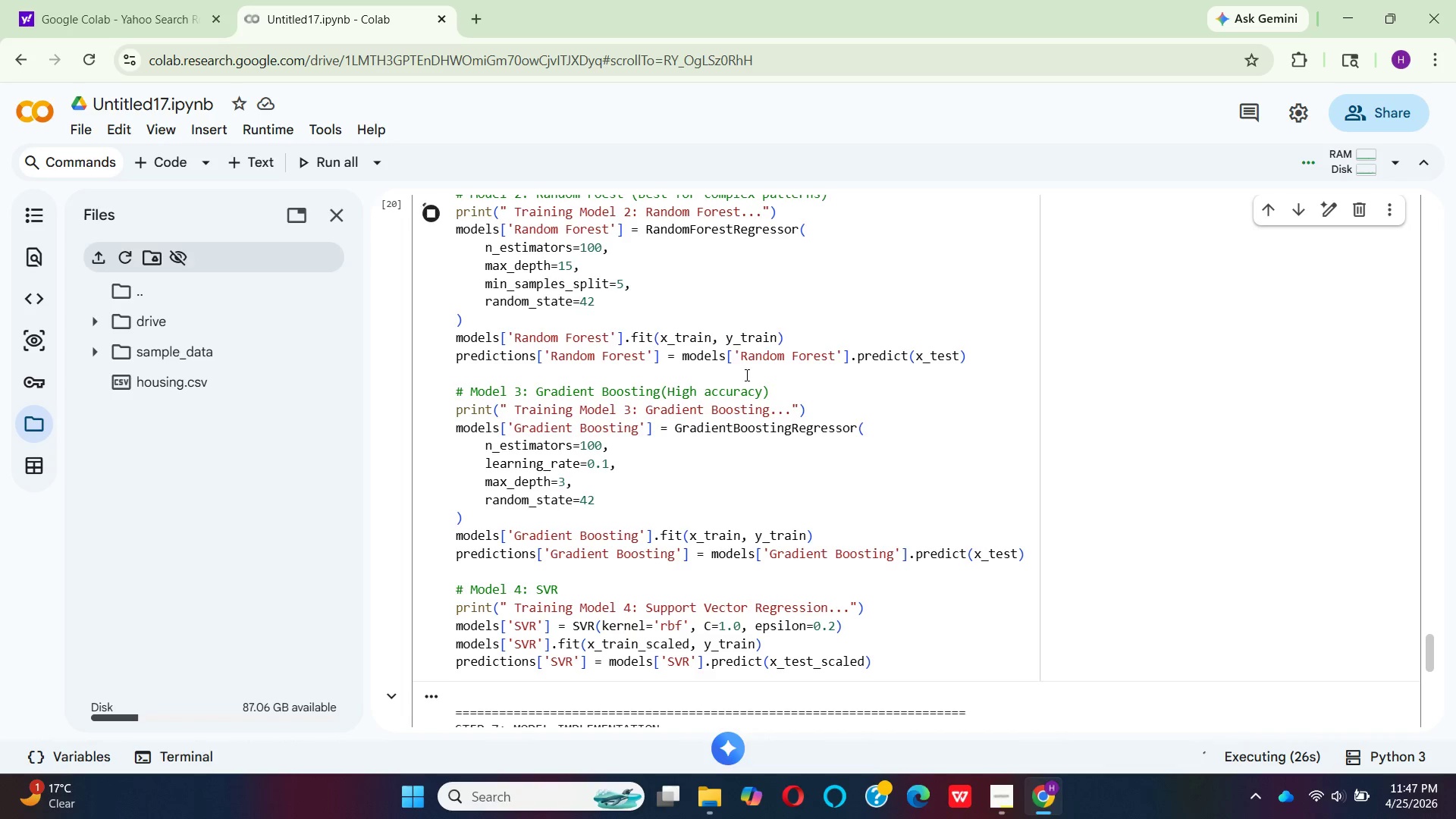 
wait(32.17)
 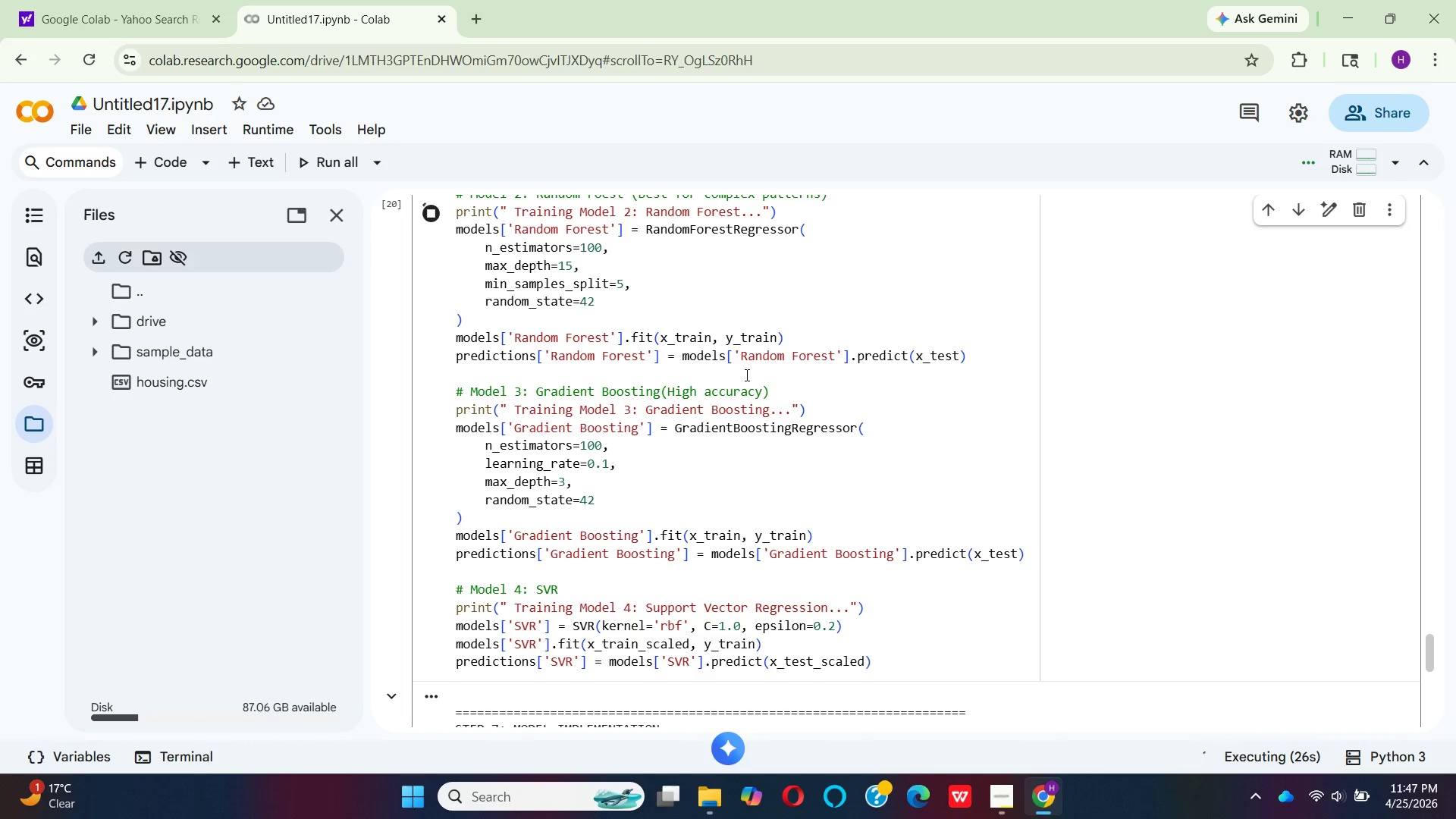 
scroll: coordinate [866, 505], scroll_direction: down, amount: 3.0
 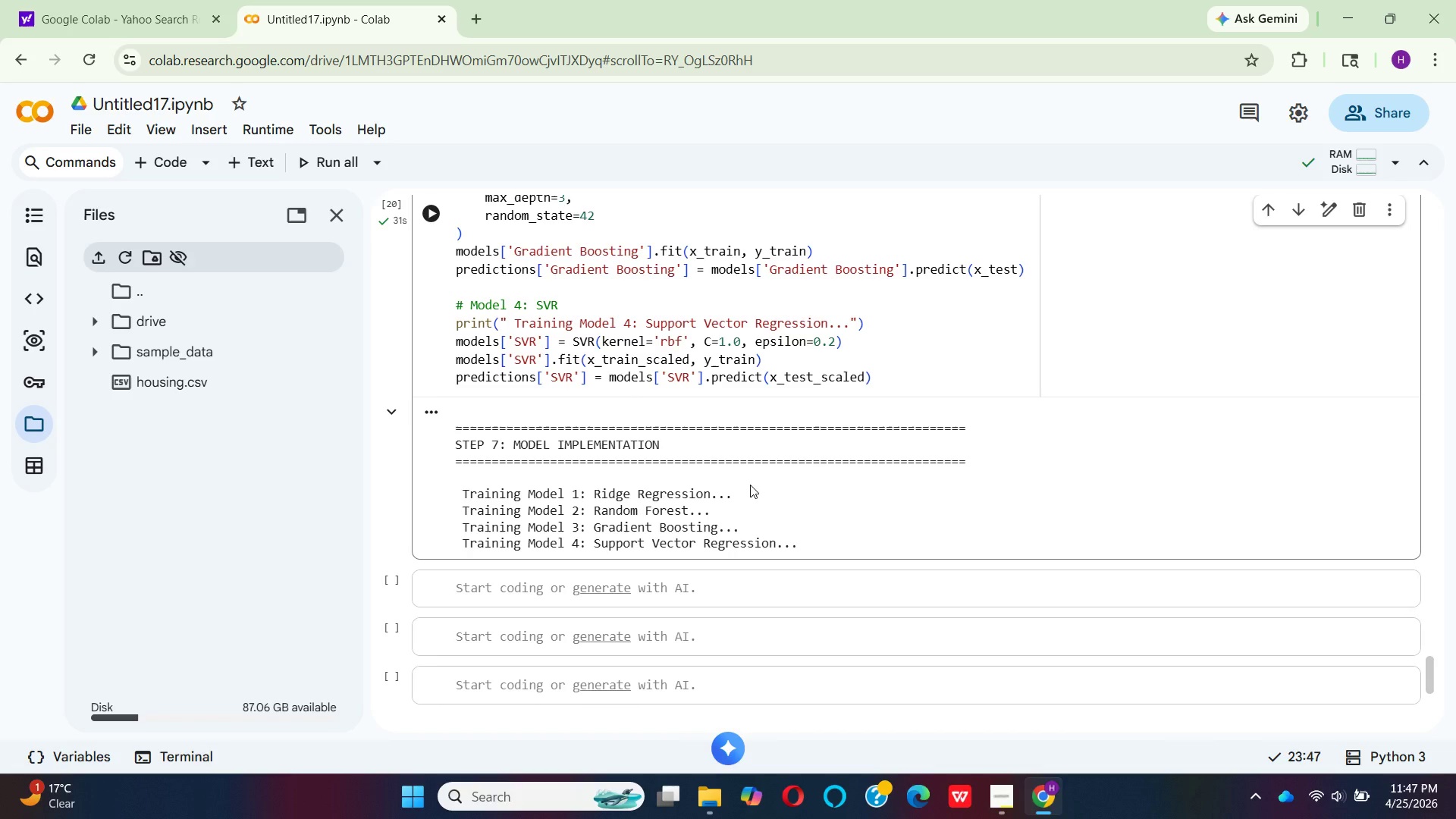 
wait(14.43)
 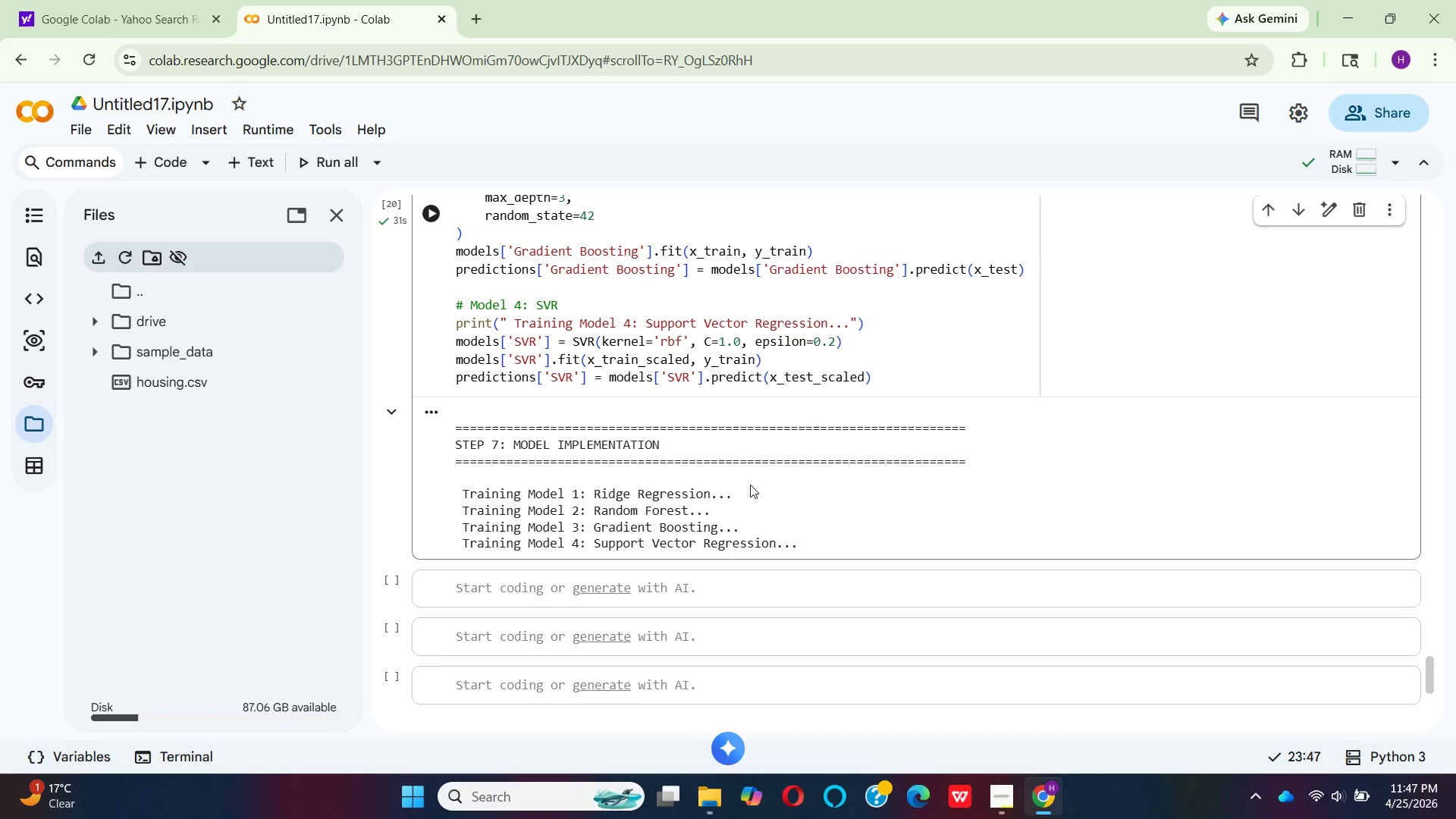 
left_click([481, 592])
 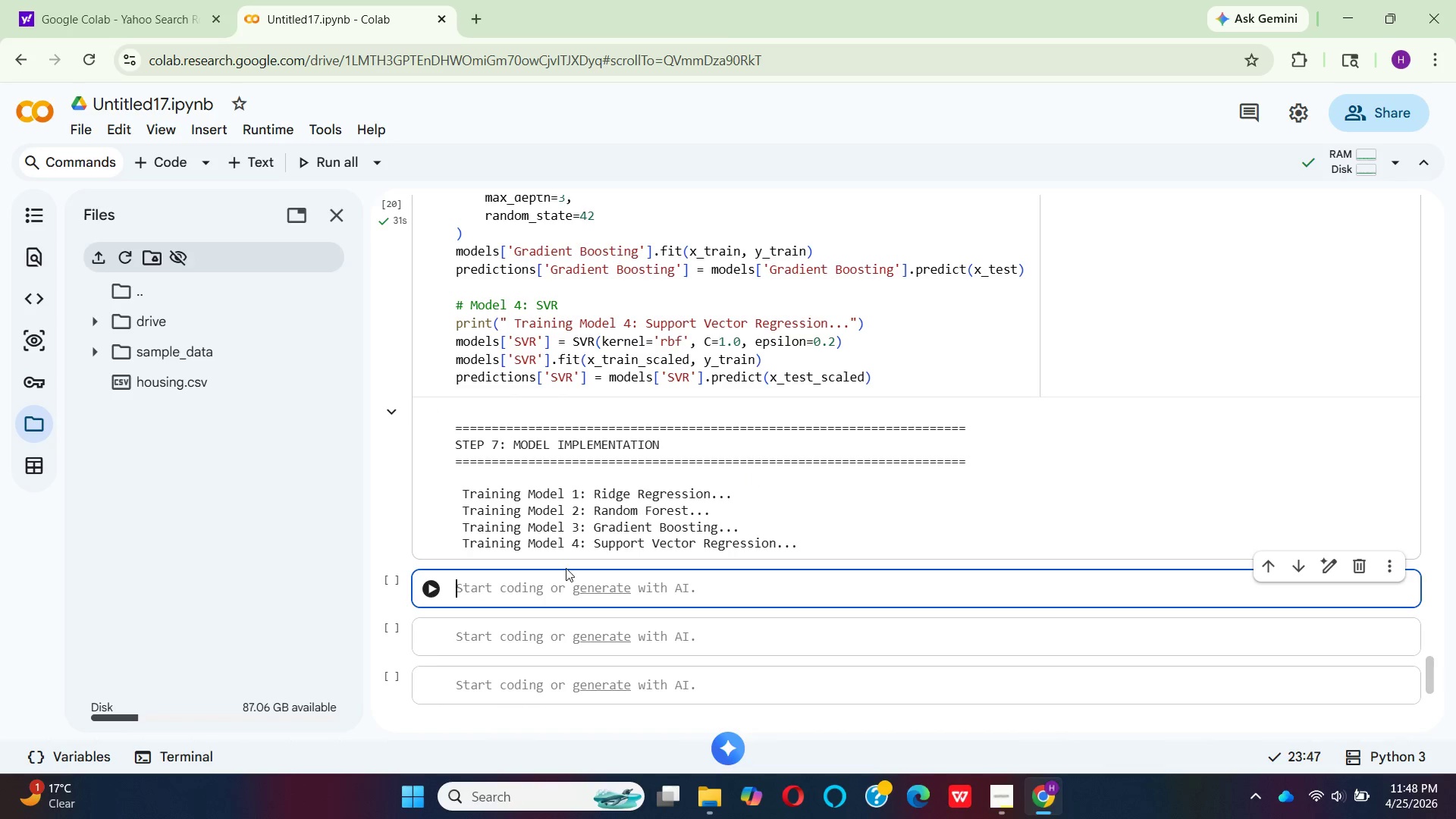 
scroll: coordinate [566, 568], scroll_direction: down, amount: 2.0